 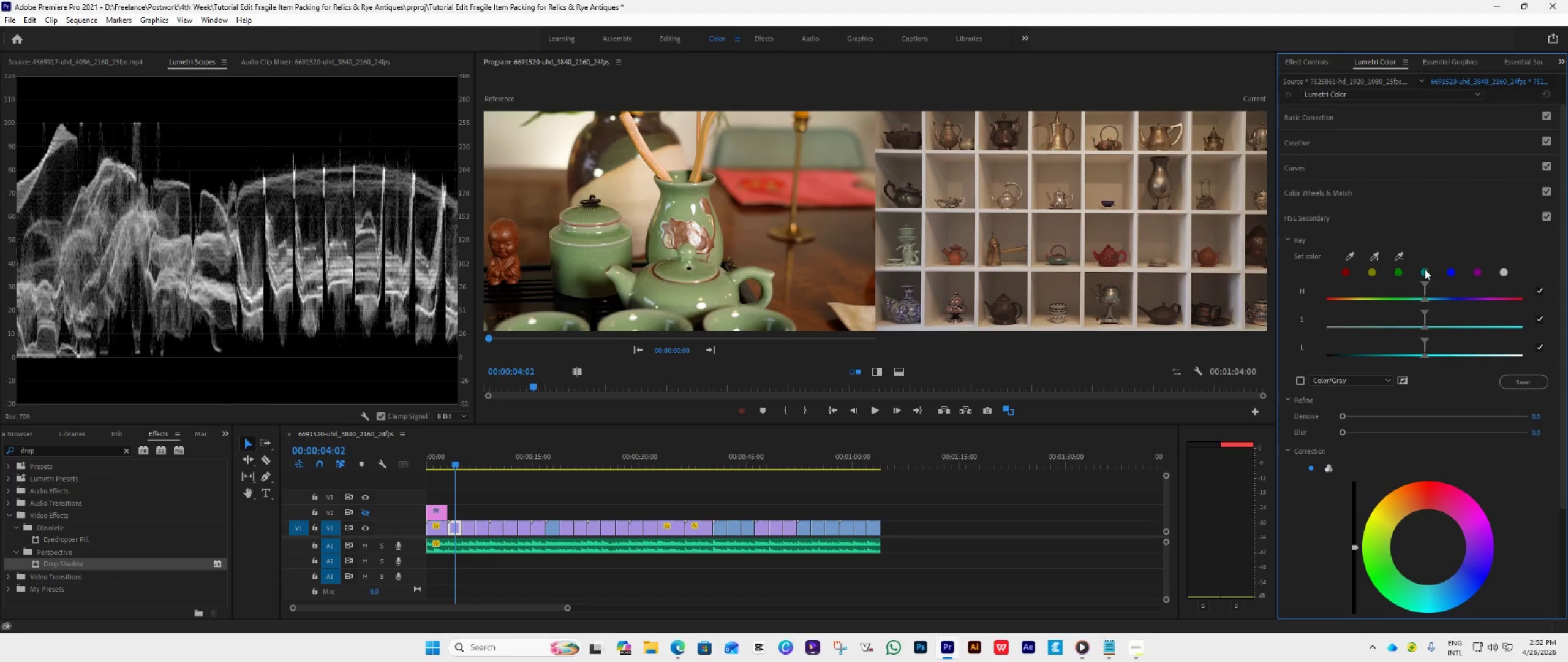 
left_click([1351, 121])
 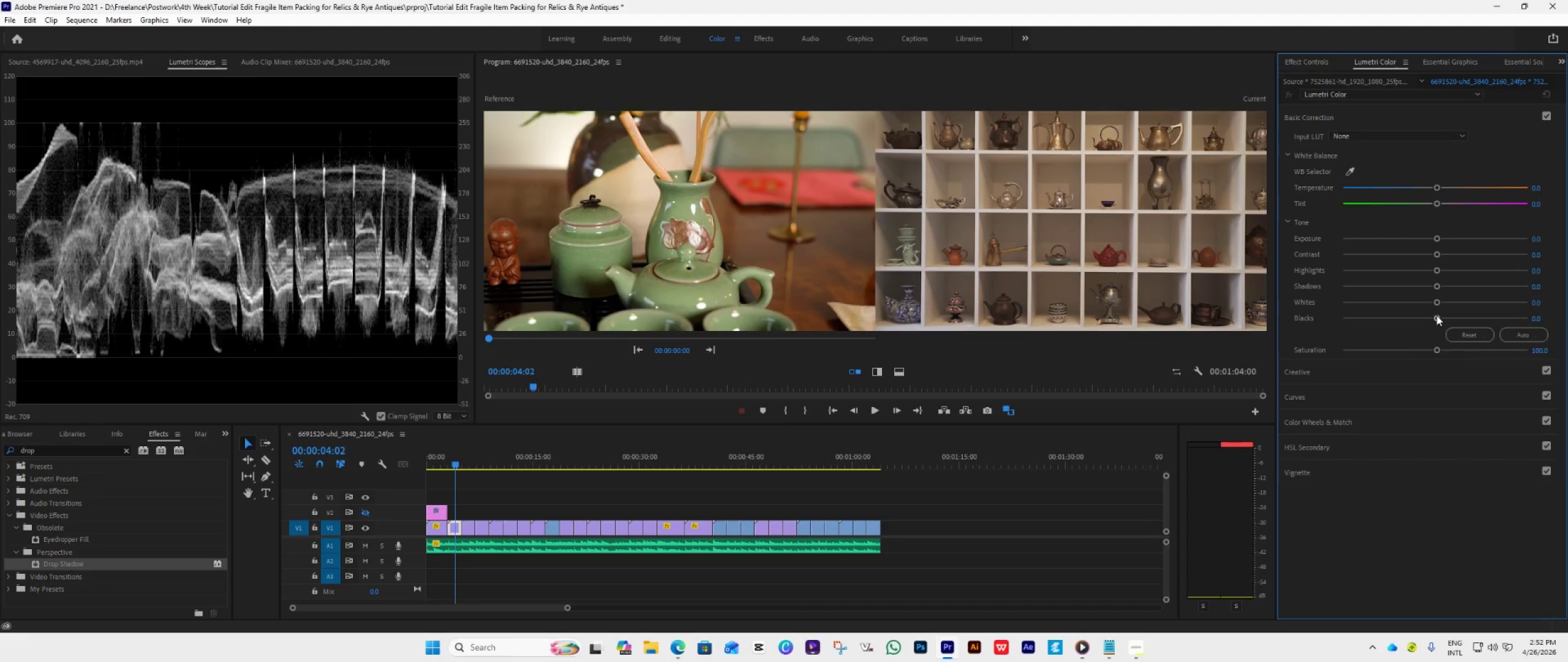 
left_click_drag(start_coordinate=[1436, 315], to_coordinate=[1402, 332])
 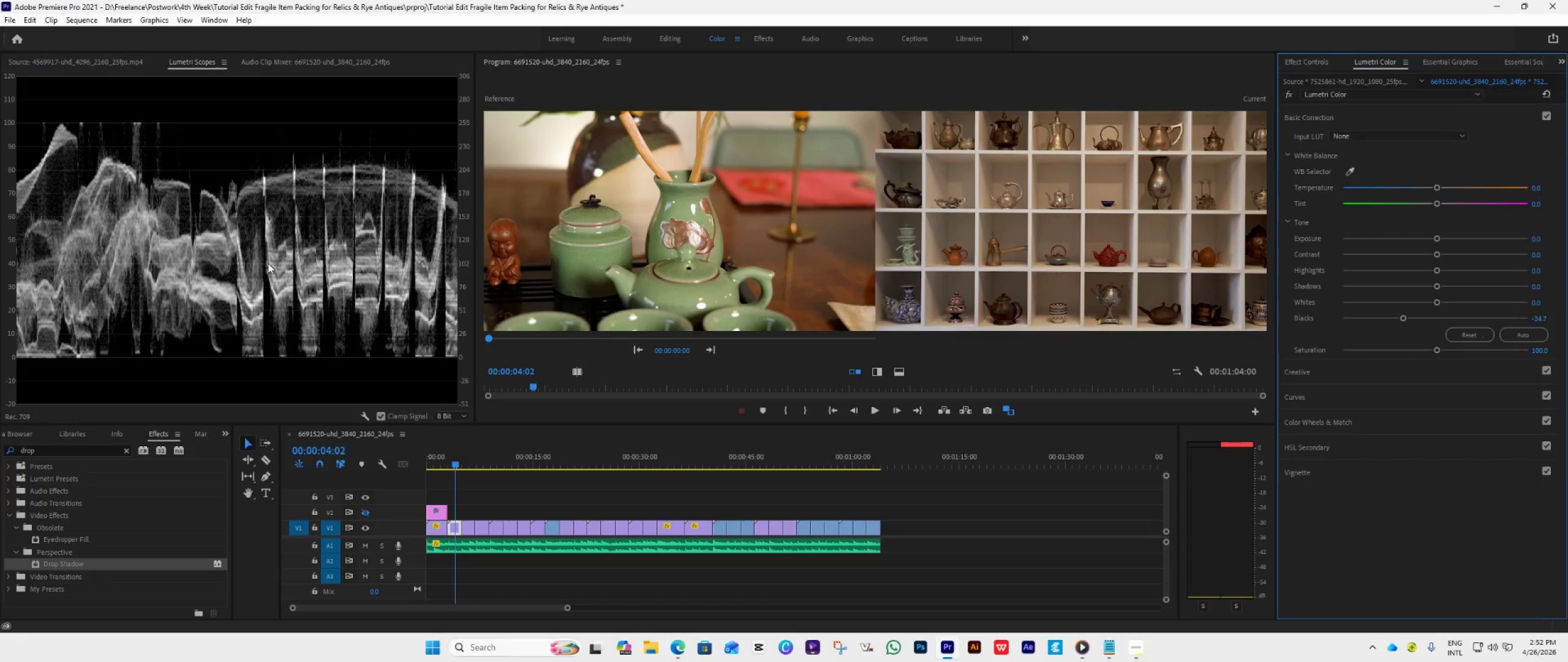 
wait(8.72)
 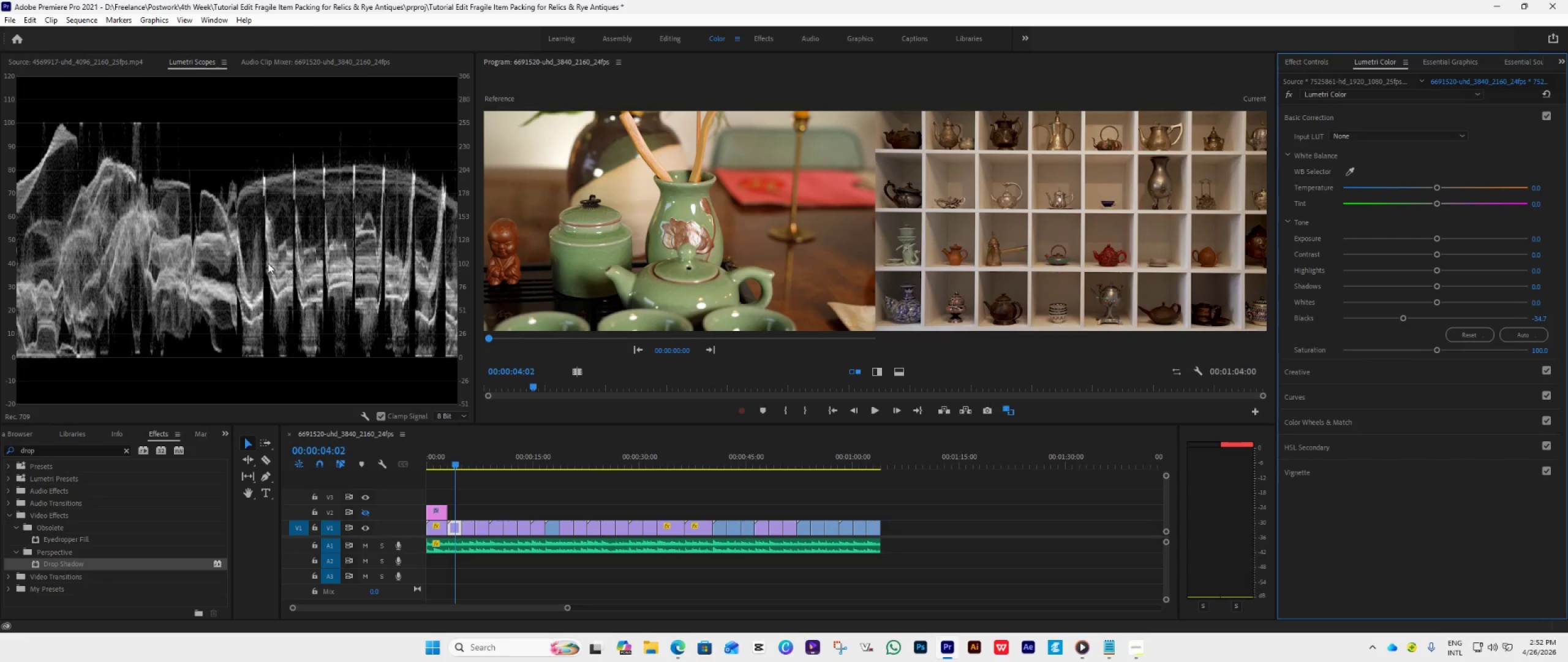 
left_click_drag(start_coordinate=[1440, 238], to_coordinate=[1460, 242])
 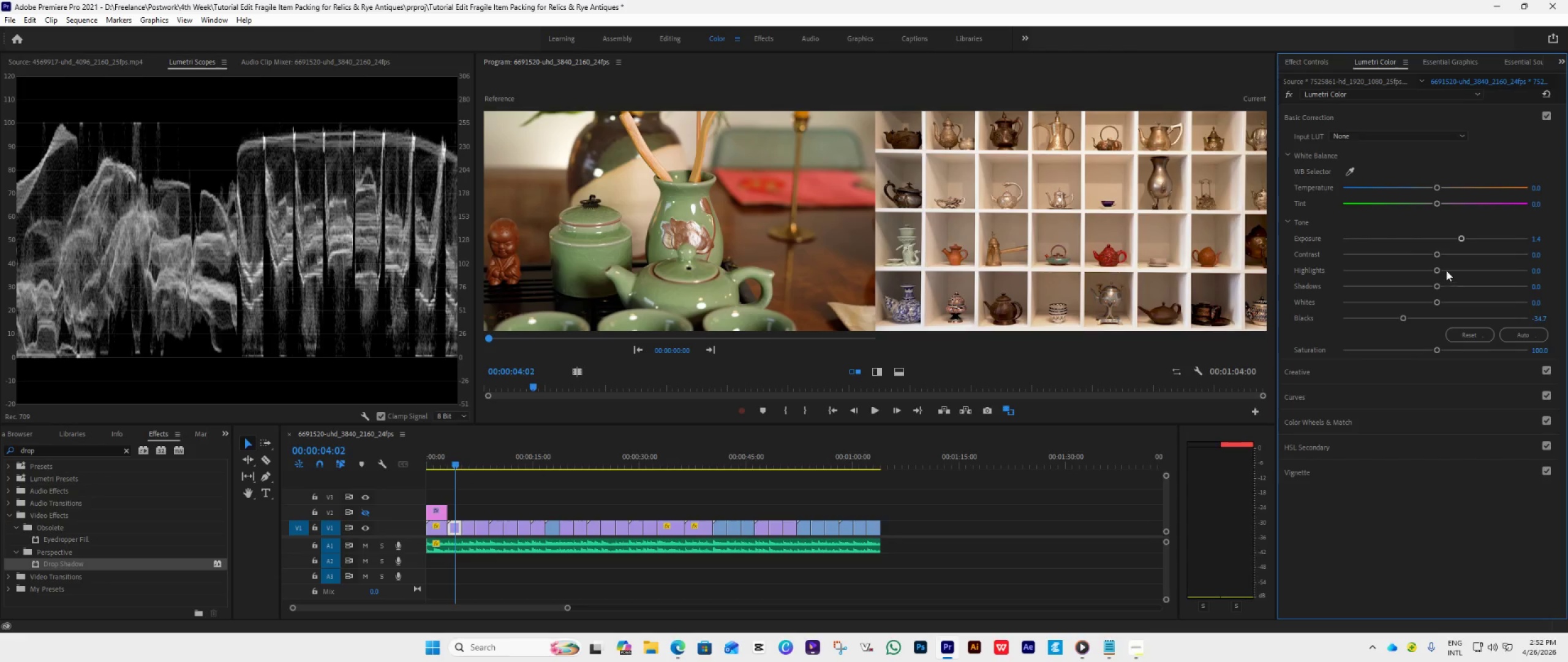 
left_click_drag(start_coordinate=[1435, 250], to_coordinate=[1464, 266])
 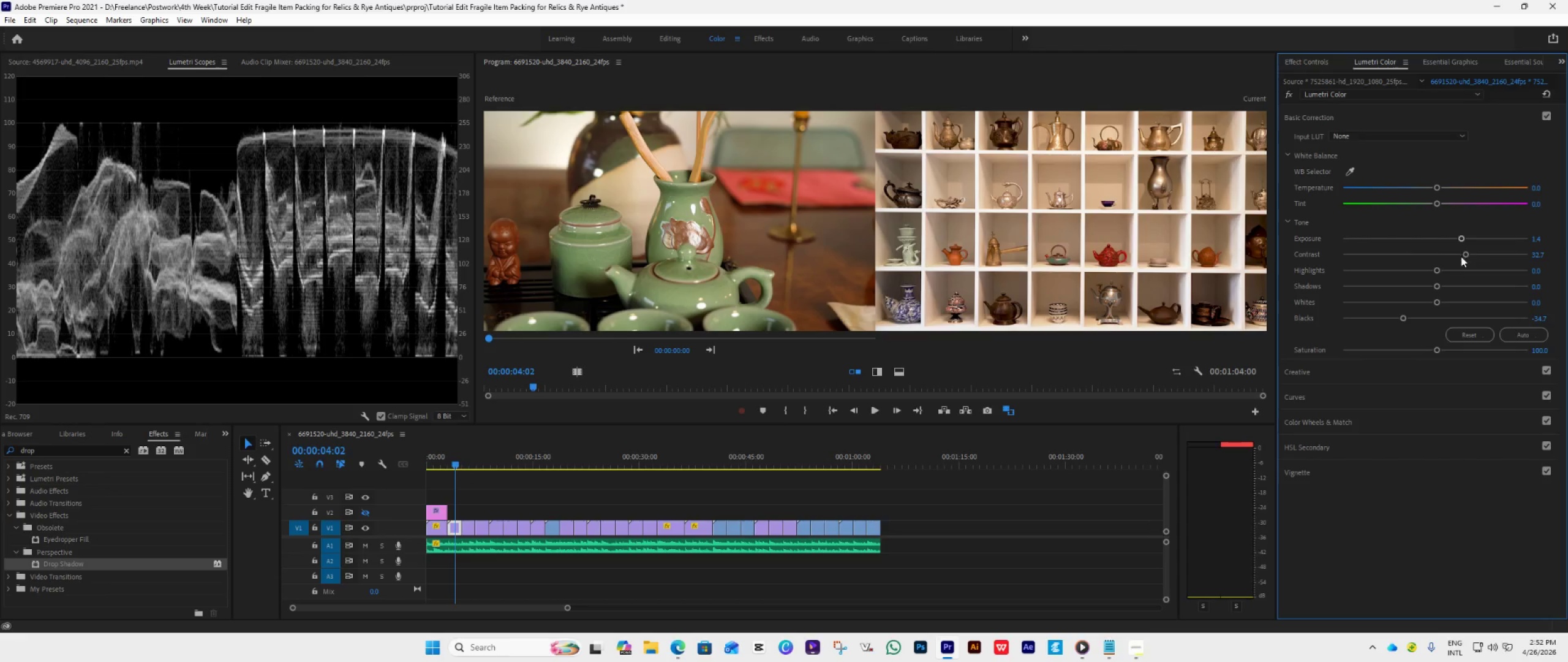 
left_click_drag(start_coordinate=[1463, 256], to_coordinate=[1512, 286])
 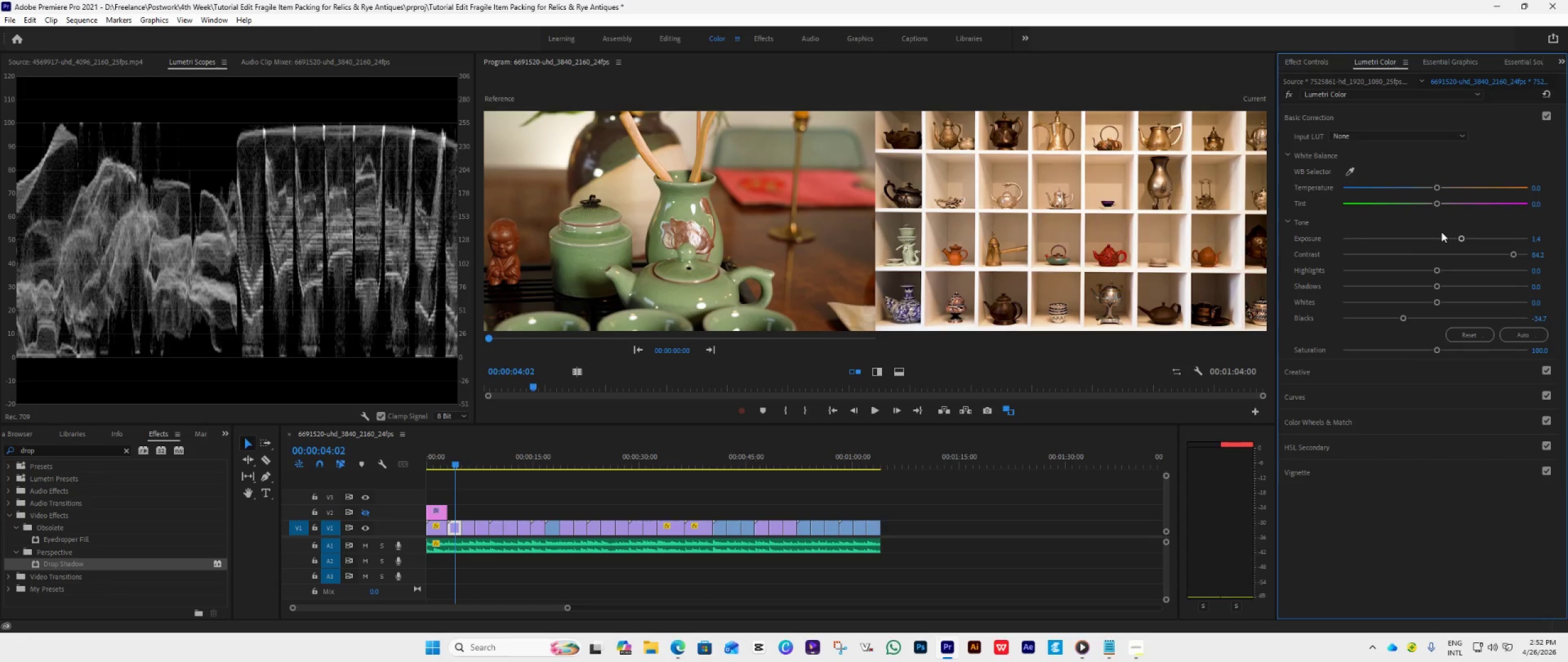 
left_click_drag(start_coordinate=[1457, 237], to_coordinate=[1448, 241])
 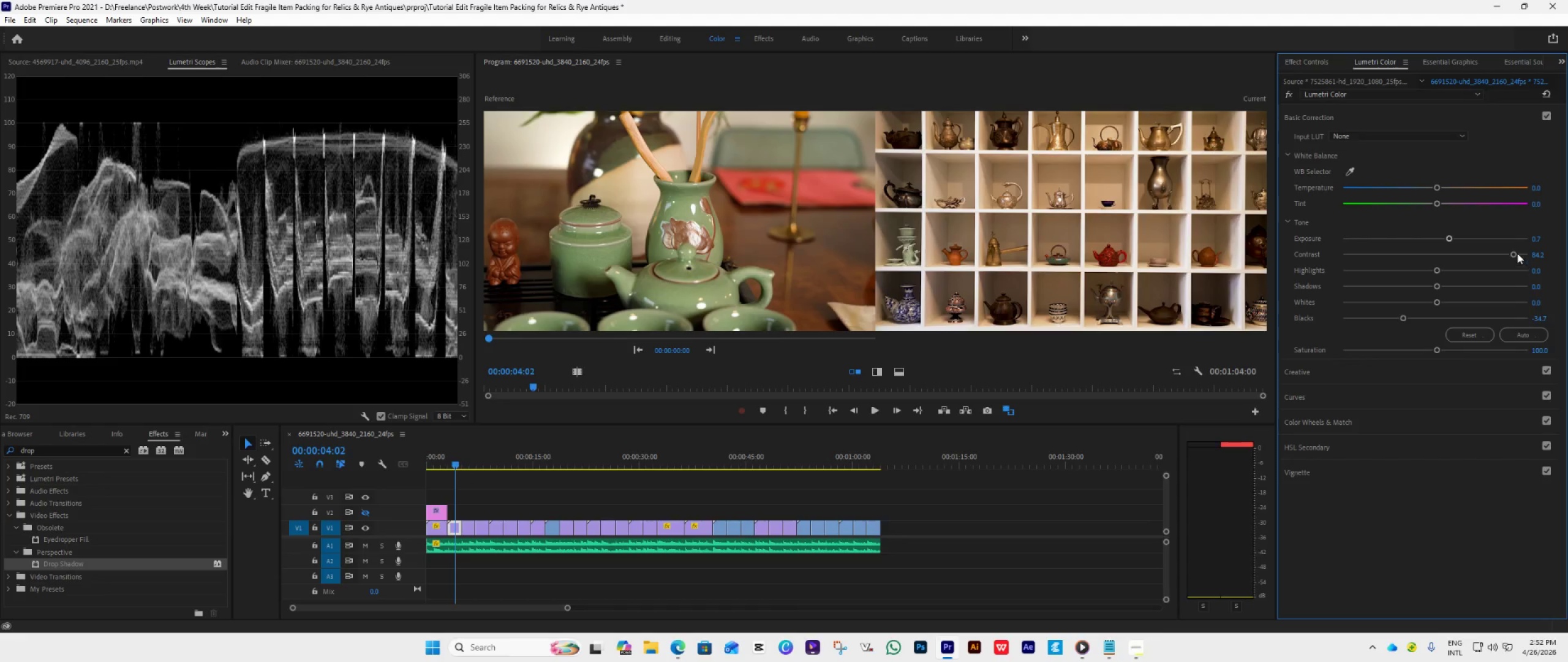 
left_click_drag(start_coordinate=[1516, 253], to_coordinate=[1491, 265])
 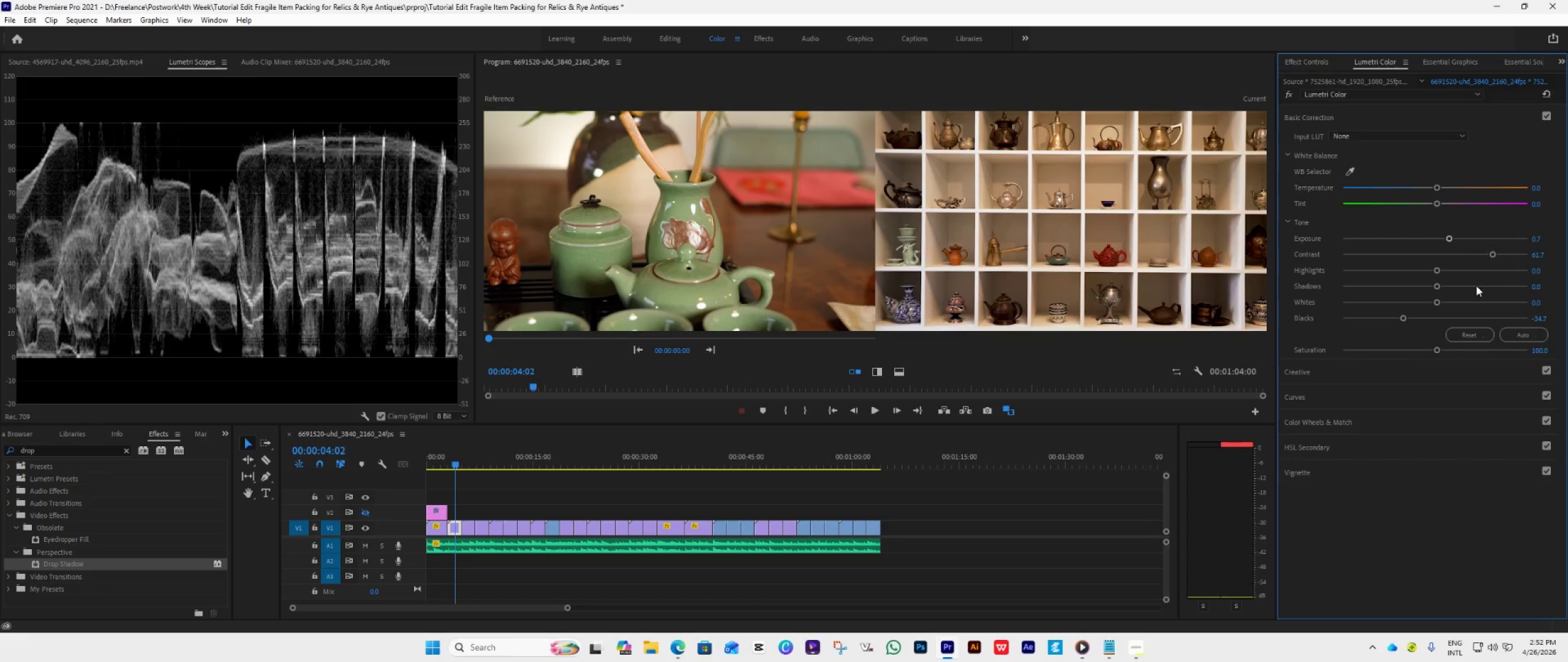 
wait(5.11)
 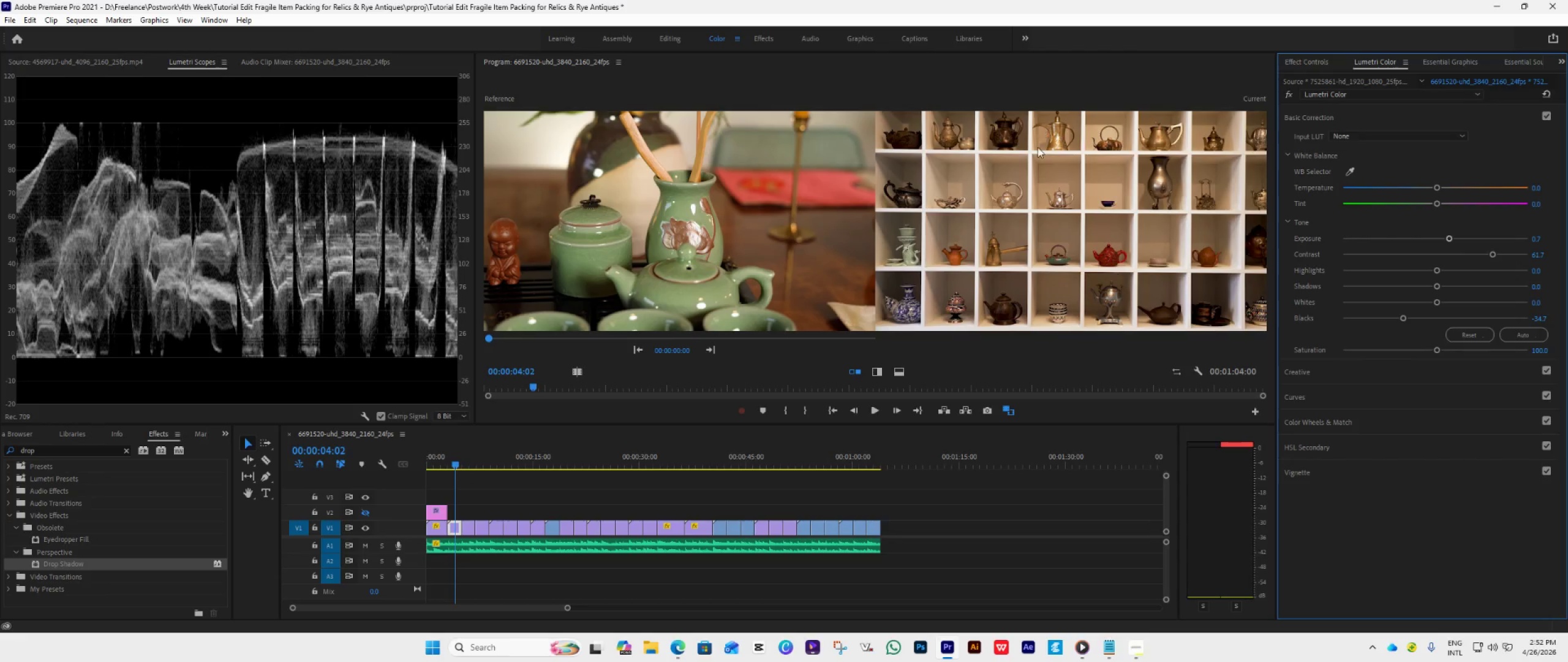 
left_click_drag(start_coordinate=[1442, 271], to_coordinate=[1449, 280])
 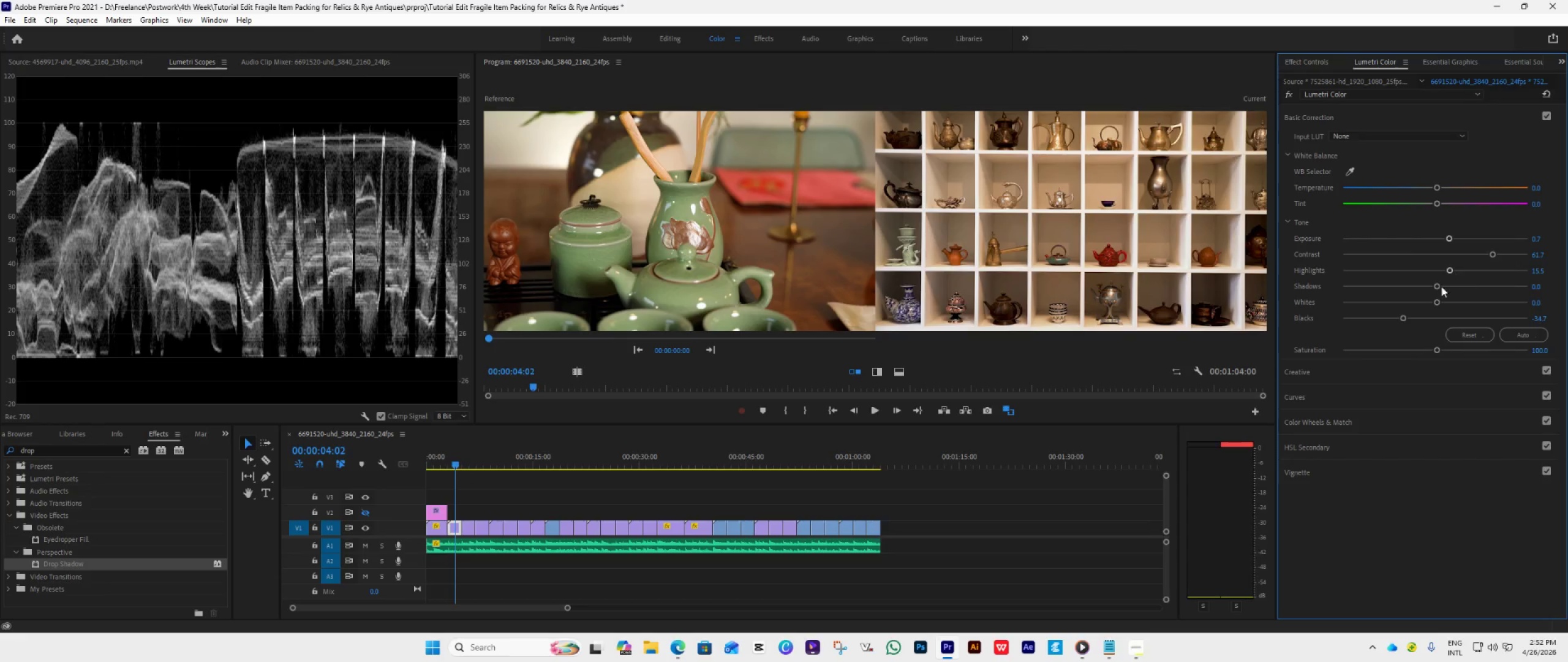 
left_click_drag(start_coordinate=[1434, 288], to_coordinate=[1403, 307])
 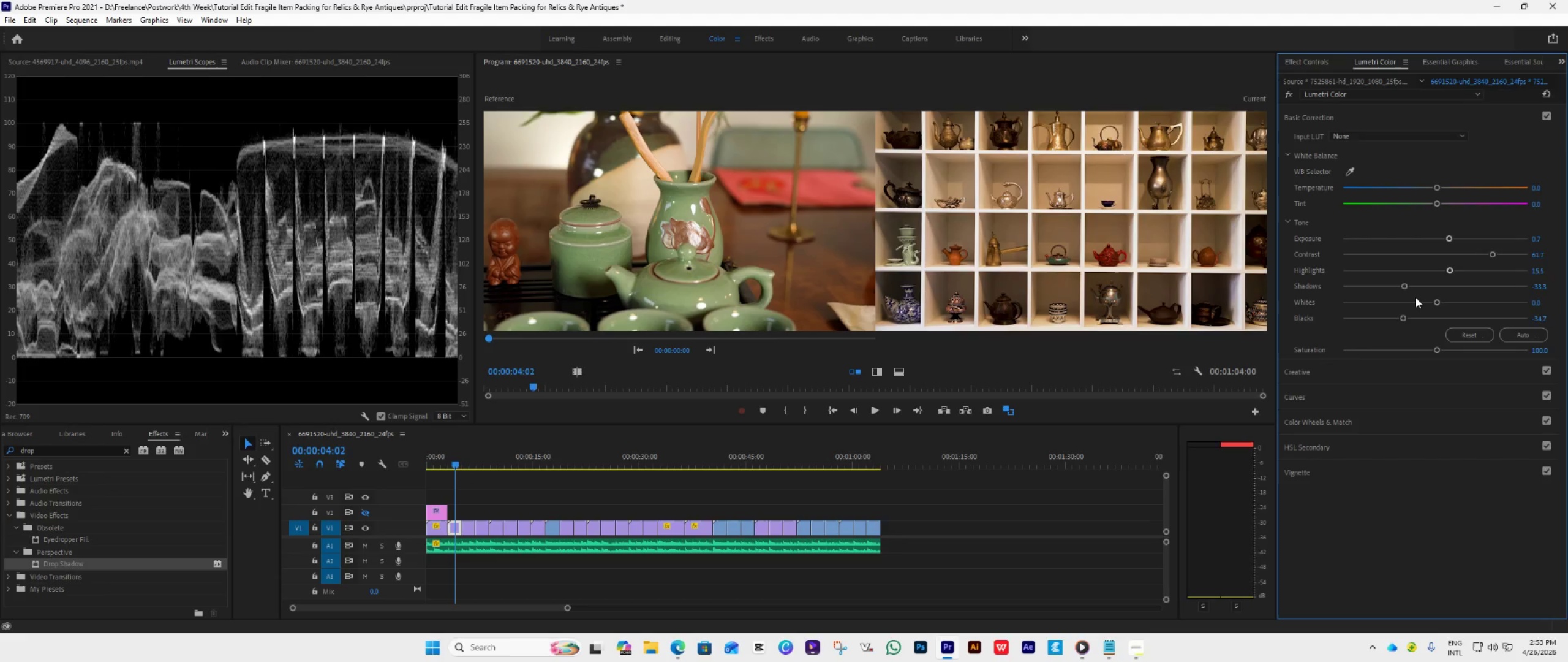 
left_click_drag(start_coordinate=[1405, 284], to_coordinate=[1419, 294])
 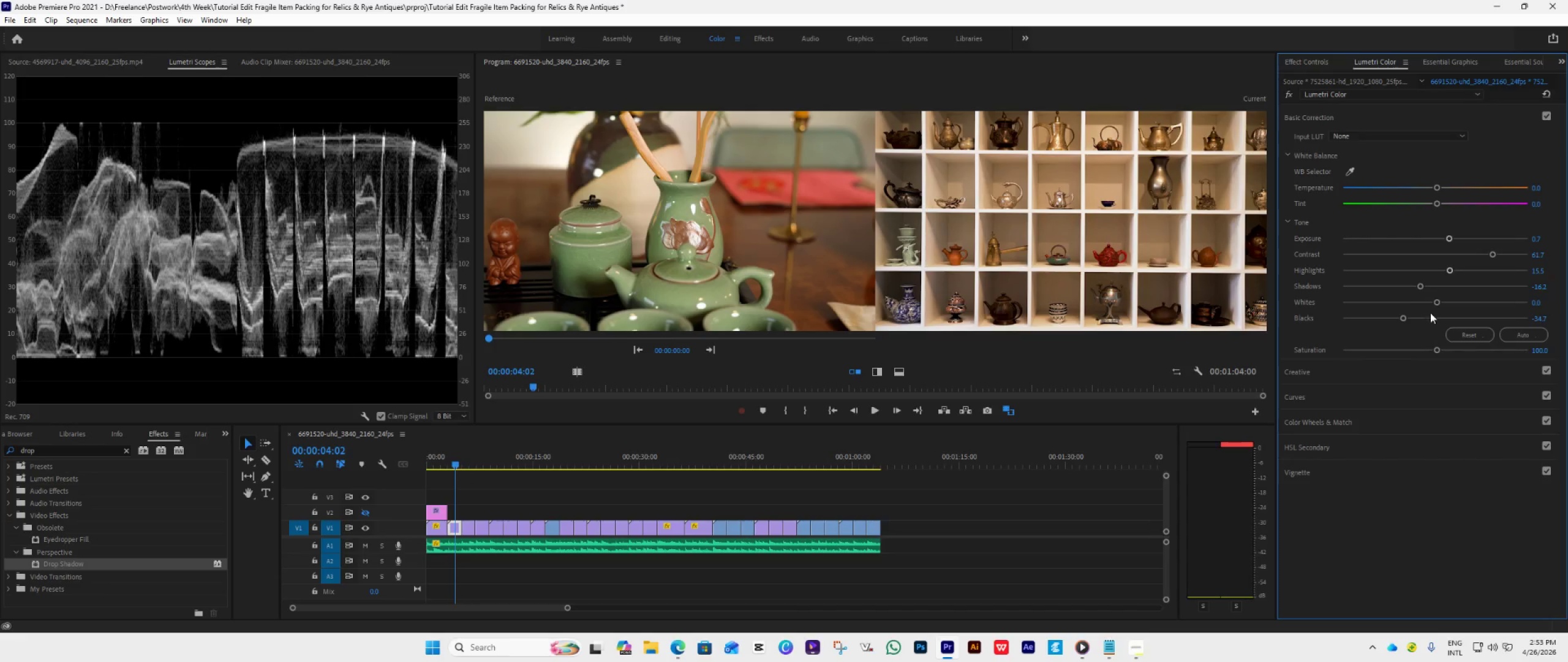 
left_click_drag(start_coordinate=[1436, 300], to_coordinate=[1452, 308])
 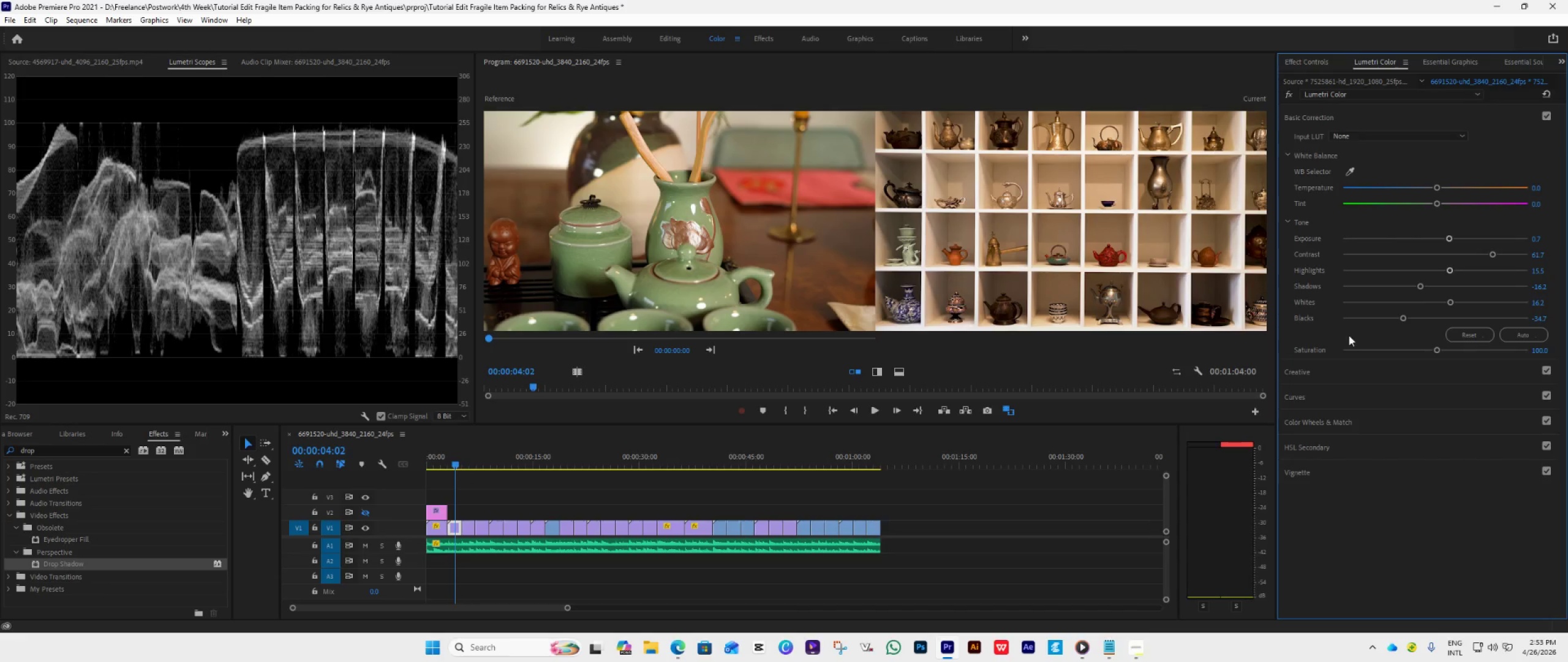 
wait(7.06)
 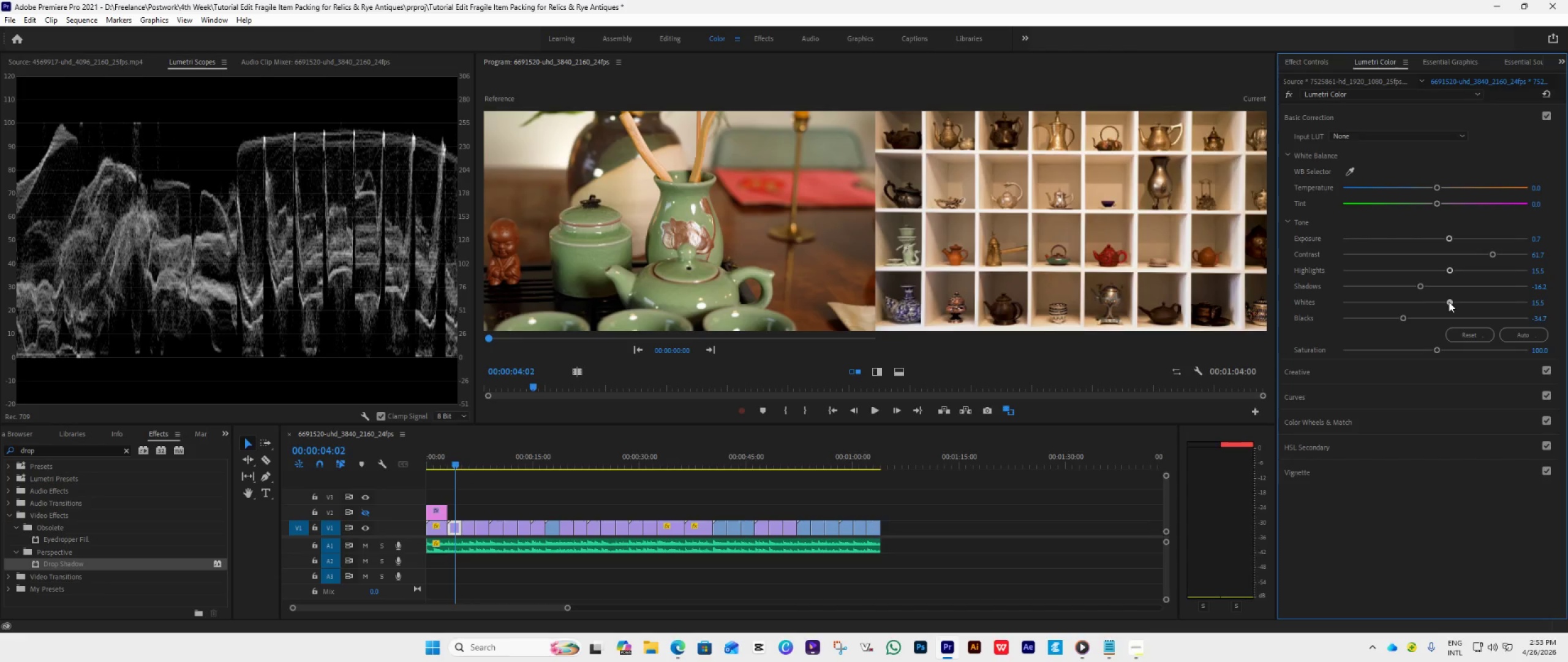 
left_click([439, 531])
 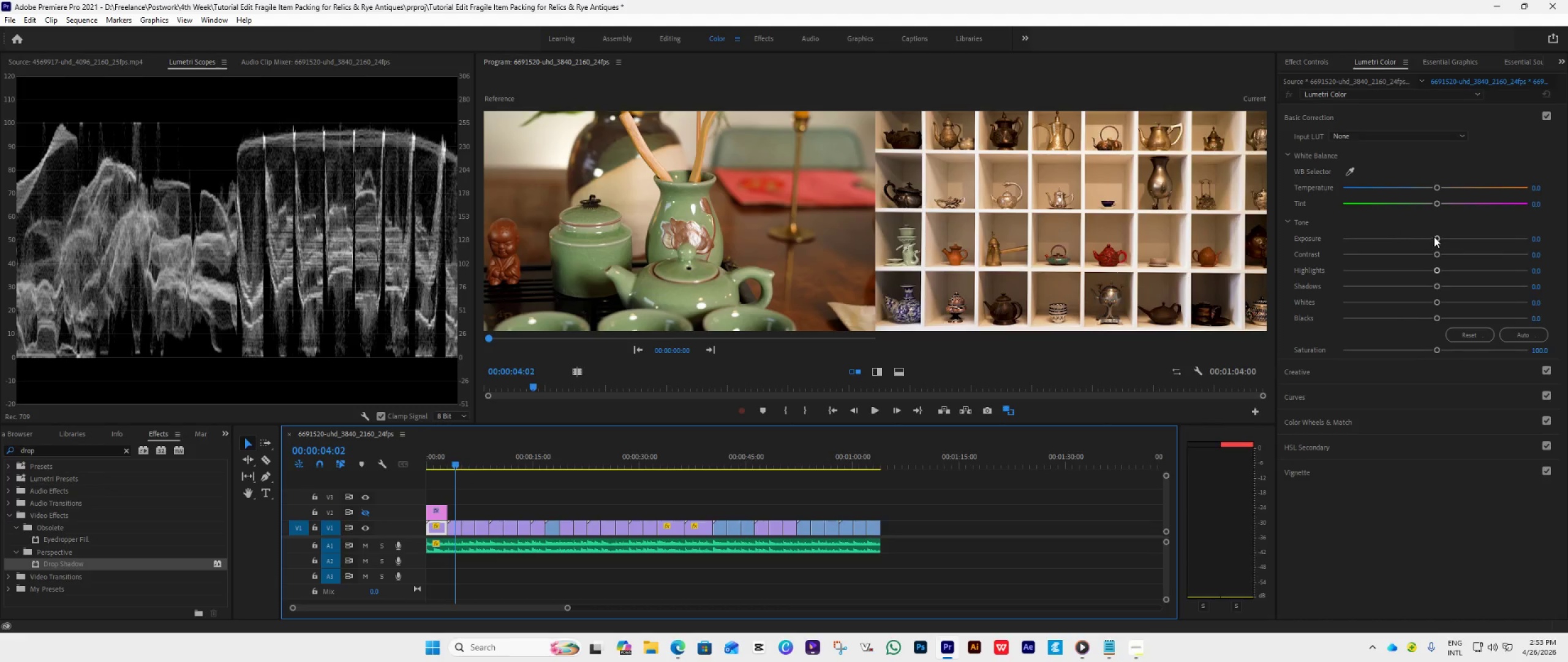 
left_click_drag(start_coordinate=[1434, 237], to_coordinate=[1429, 236])
 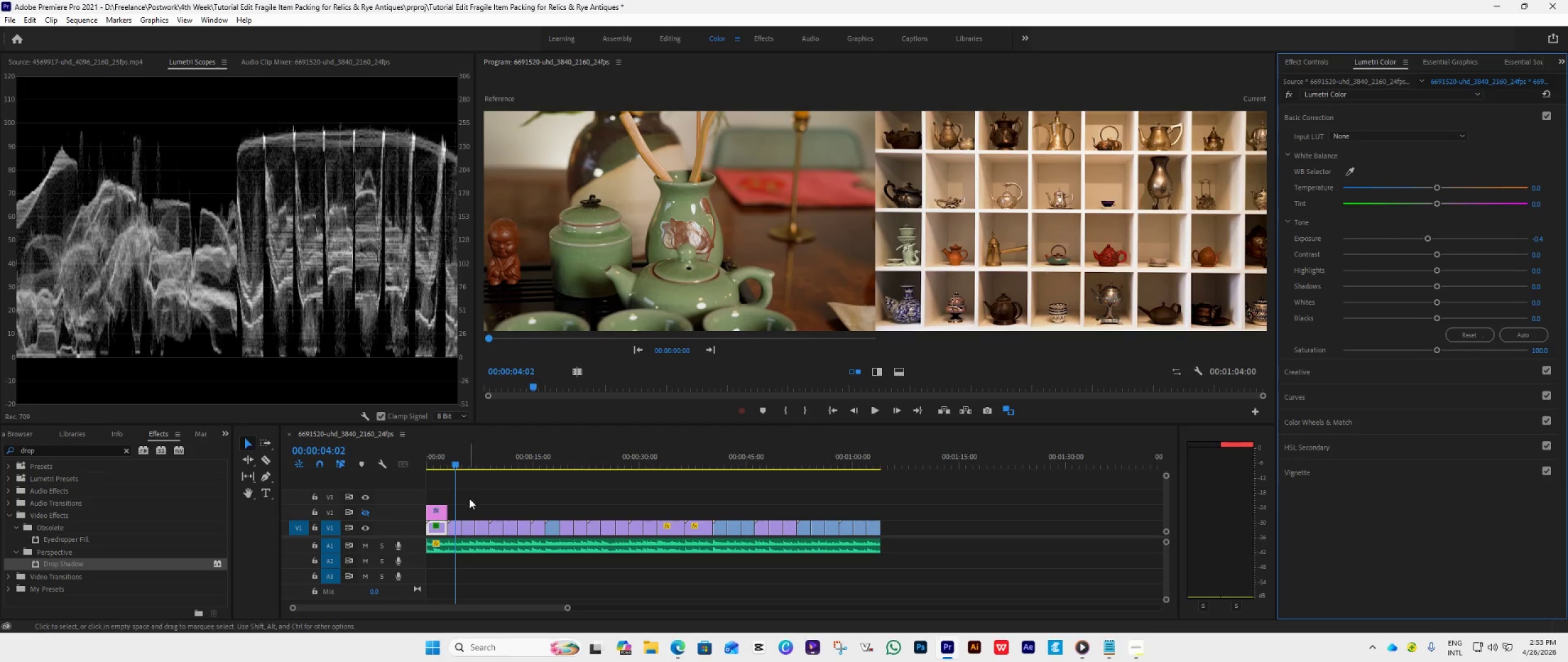 
left_click([455, 525])
 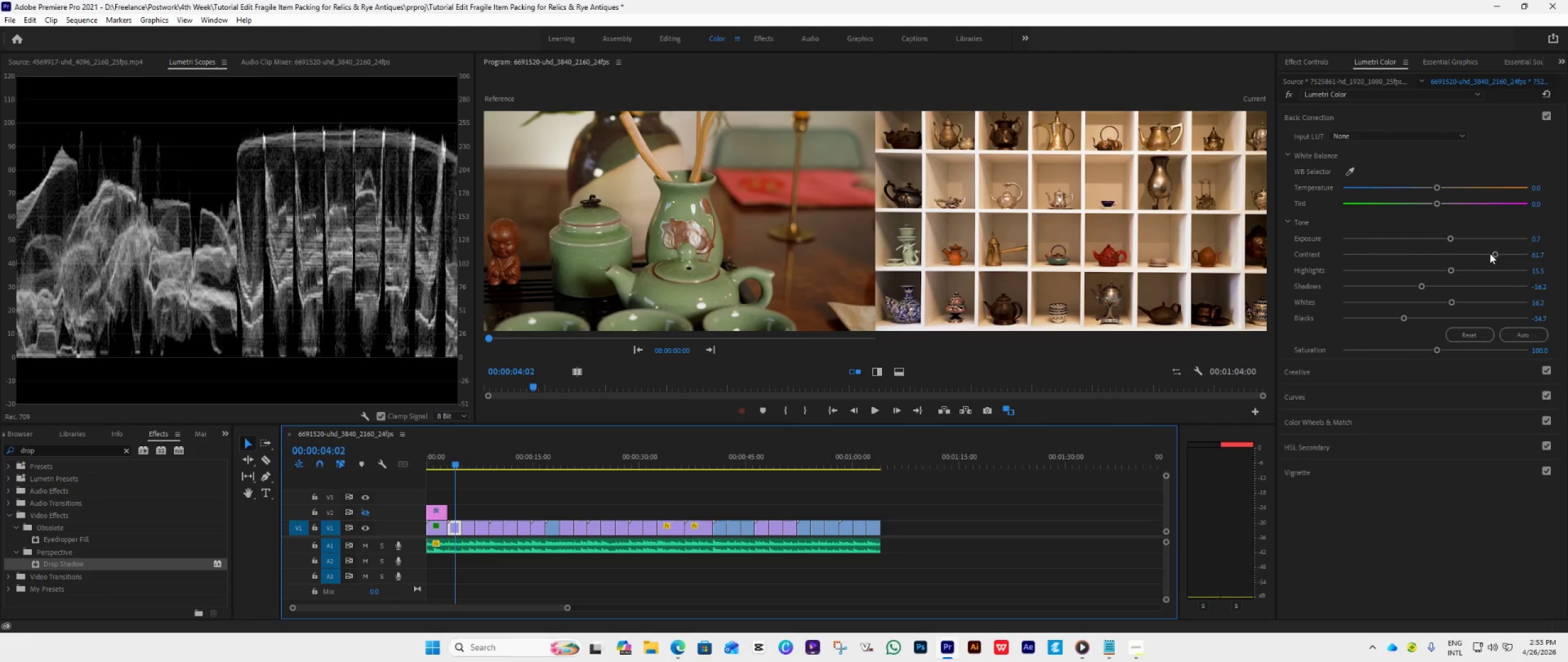 
left_click_drag(start_coordinate=[1491, 254], to_coordinate=[1485, 256])
 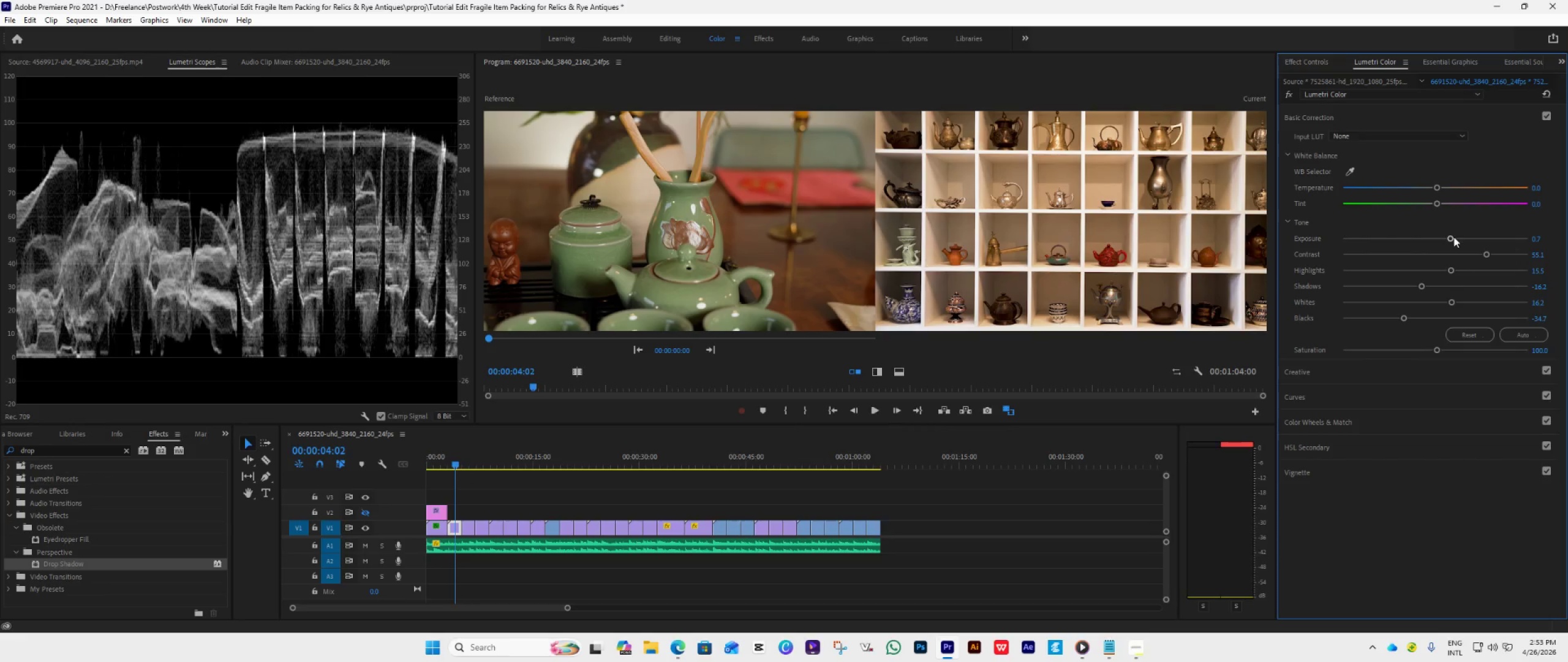 
left_click_drag(start_coordinate=[1452, 237], to_coordinate=[1436, 243])
 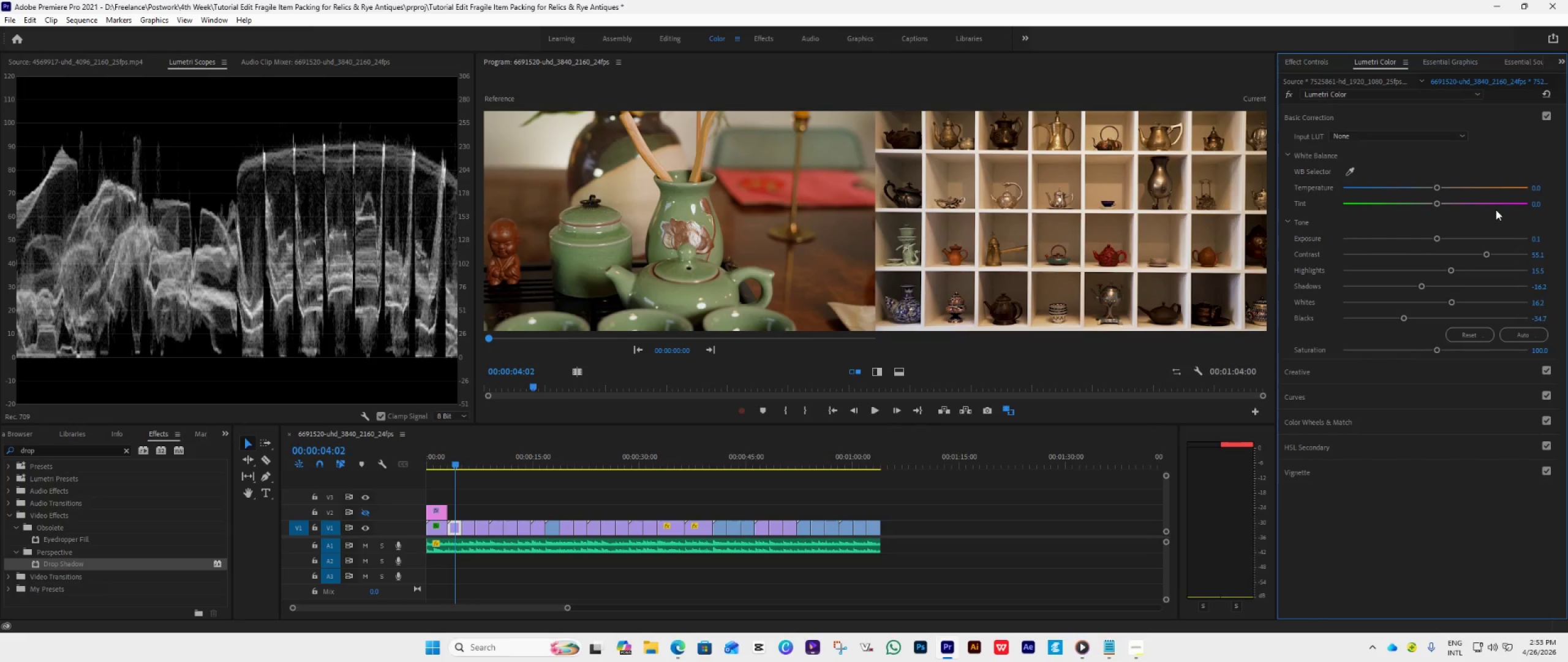 
left_click([1436, 243])
 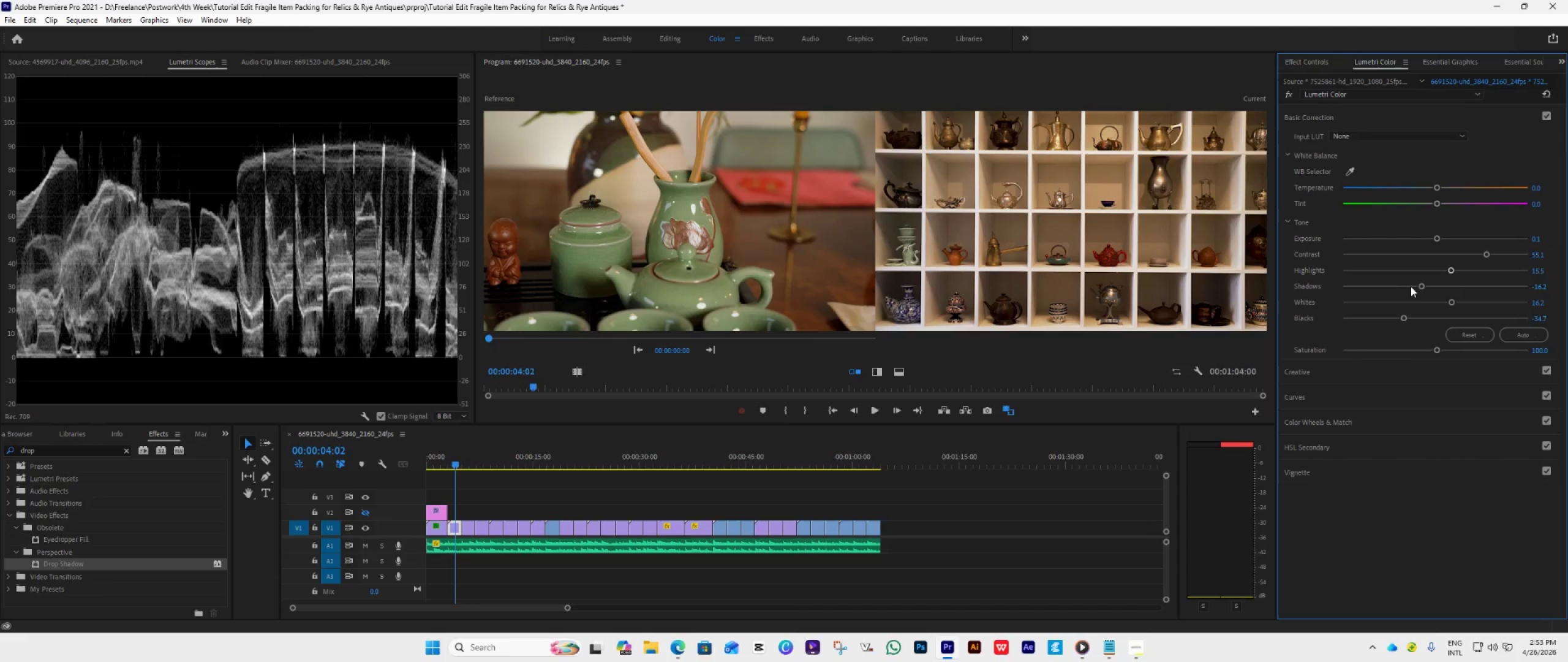 
wait(6.62)
 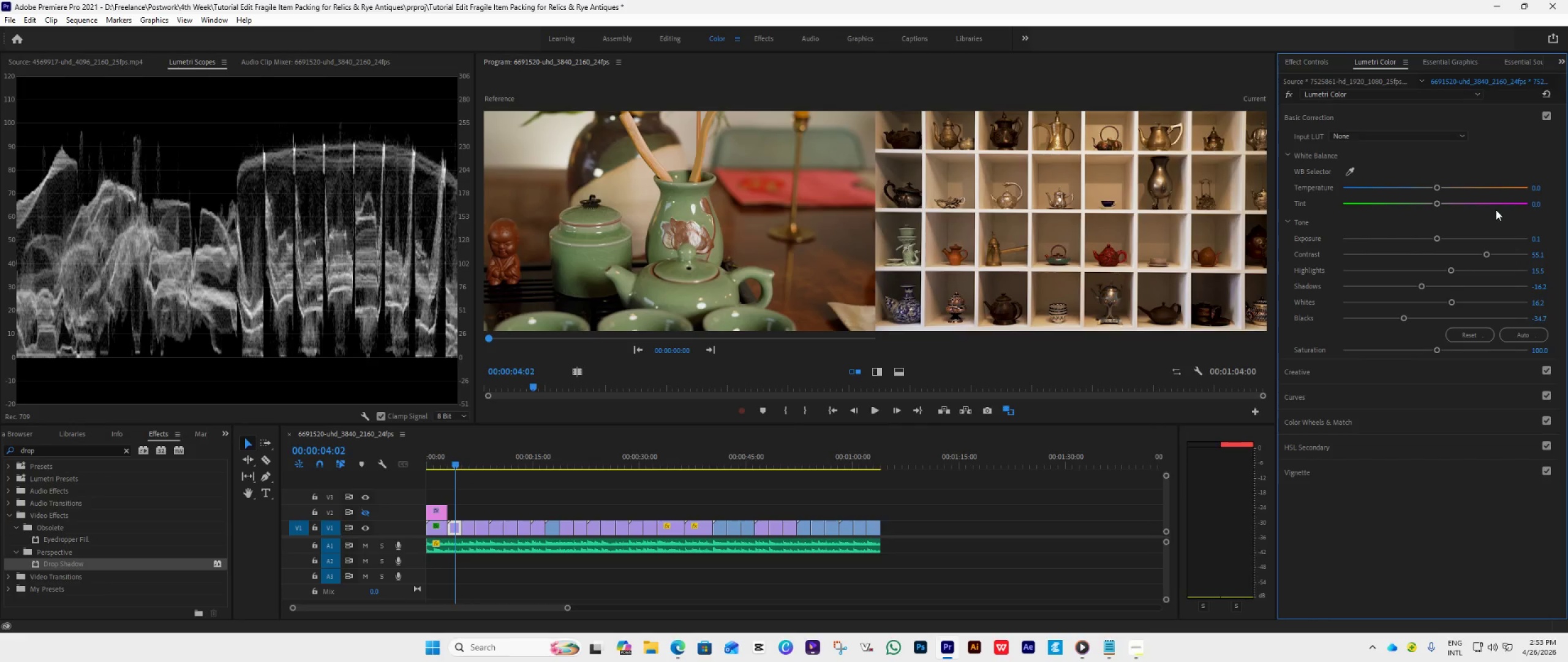 
left_click_drag(start_coordinate=[1404, 318], to_coordinate=[1396, 316])
 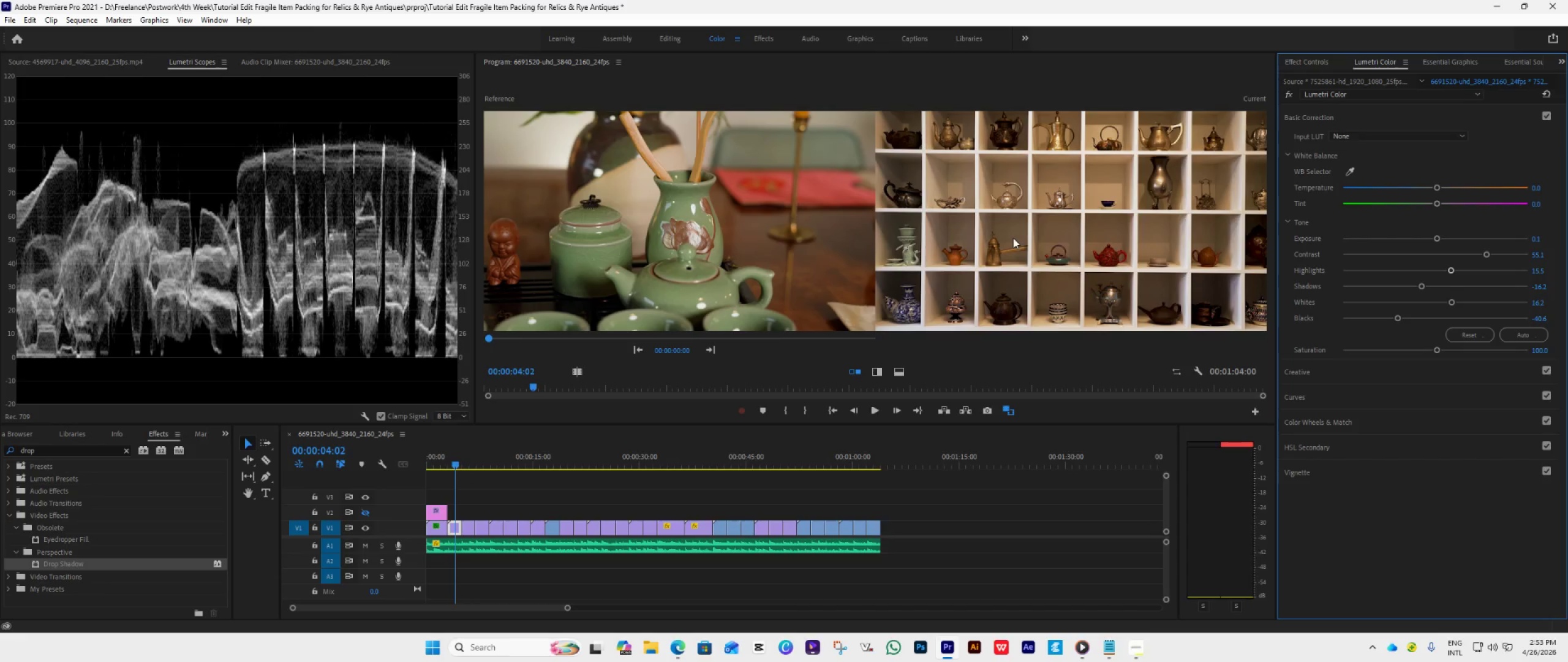 
wait(11.75)
 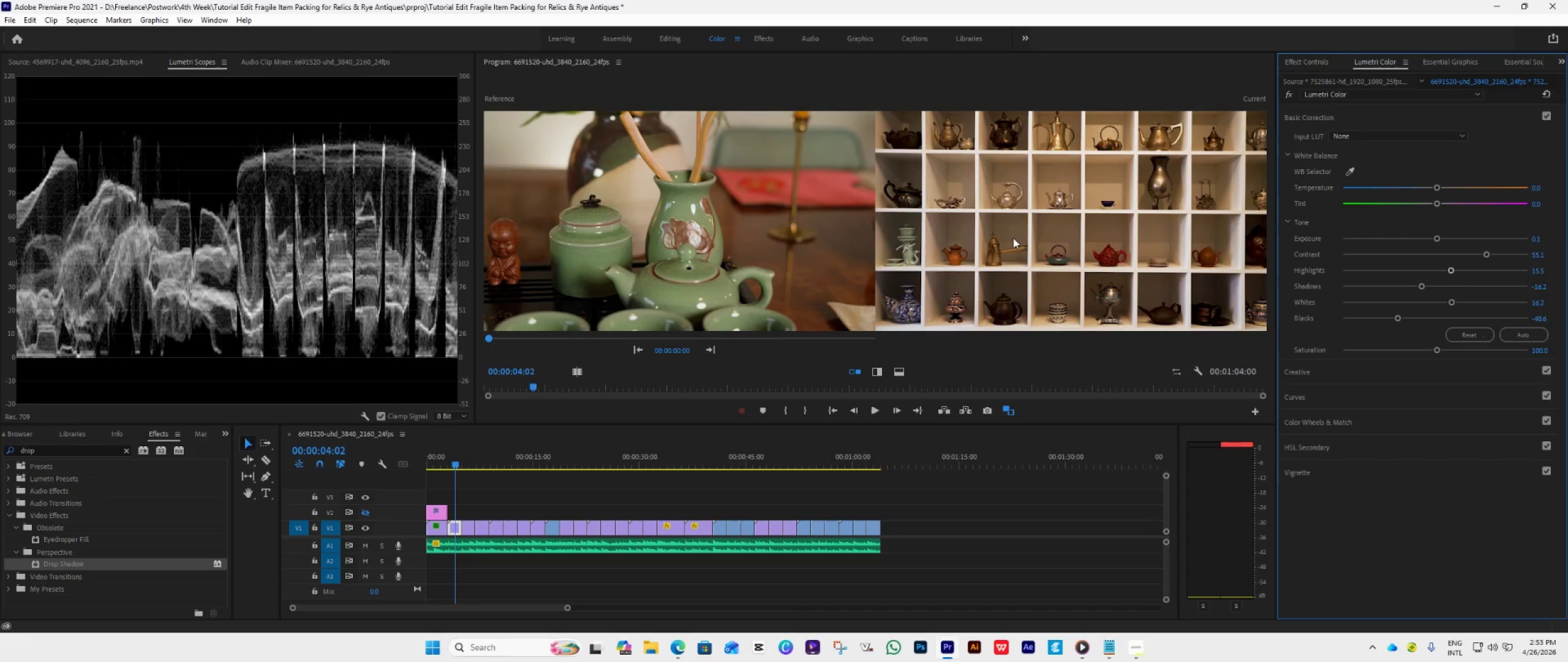 
key(ArrowDown)
 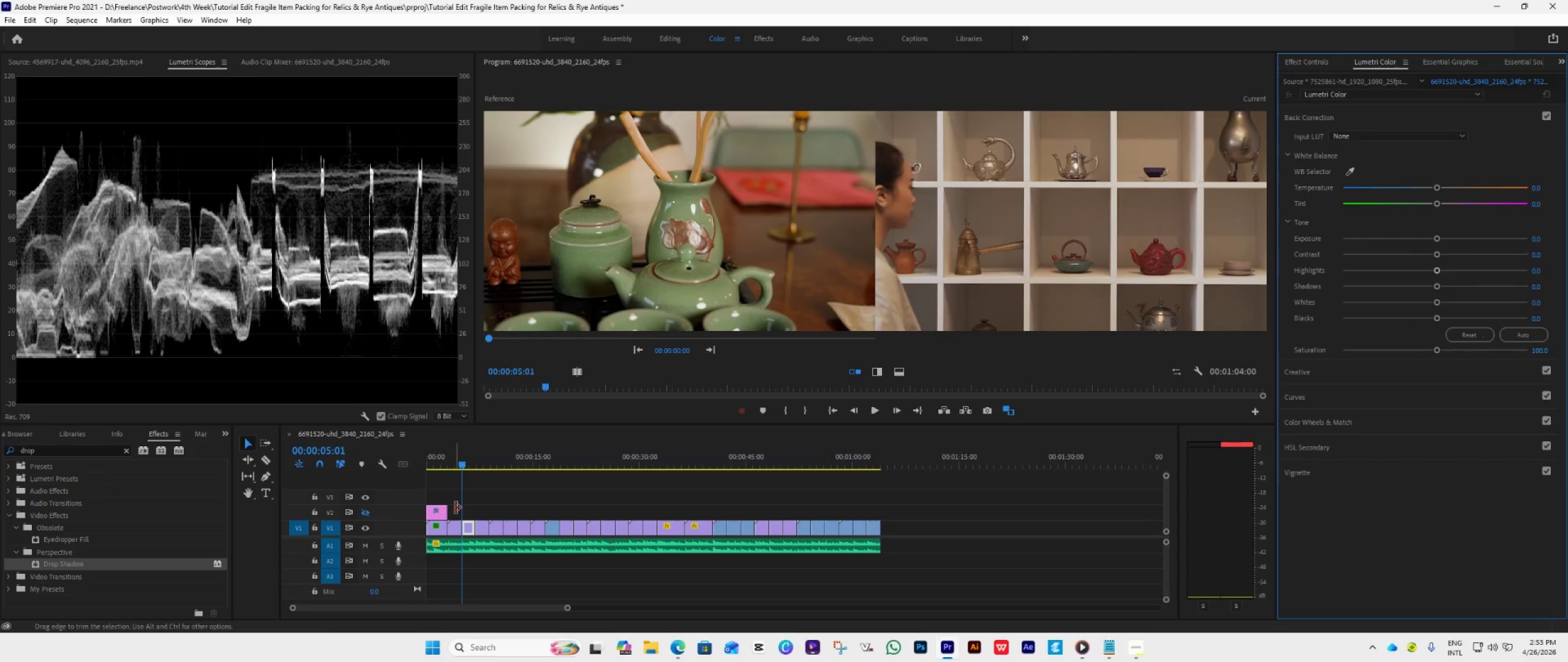 
left_click_drag(start_coordinate=[460, 461], to_coordinate=[454, 461])
 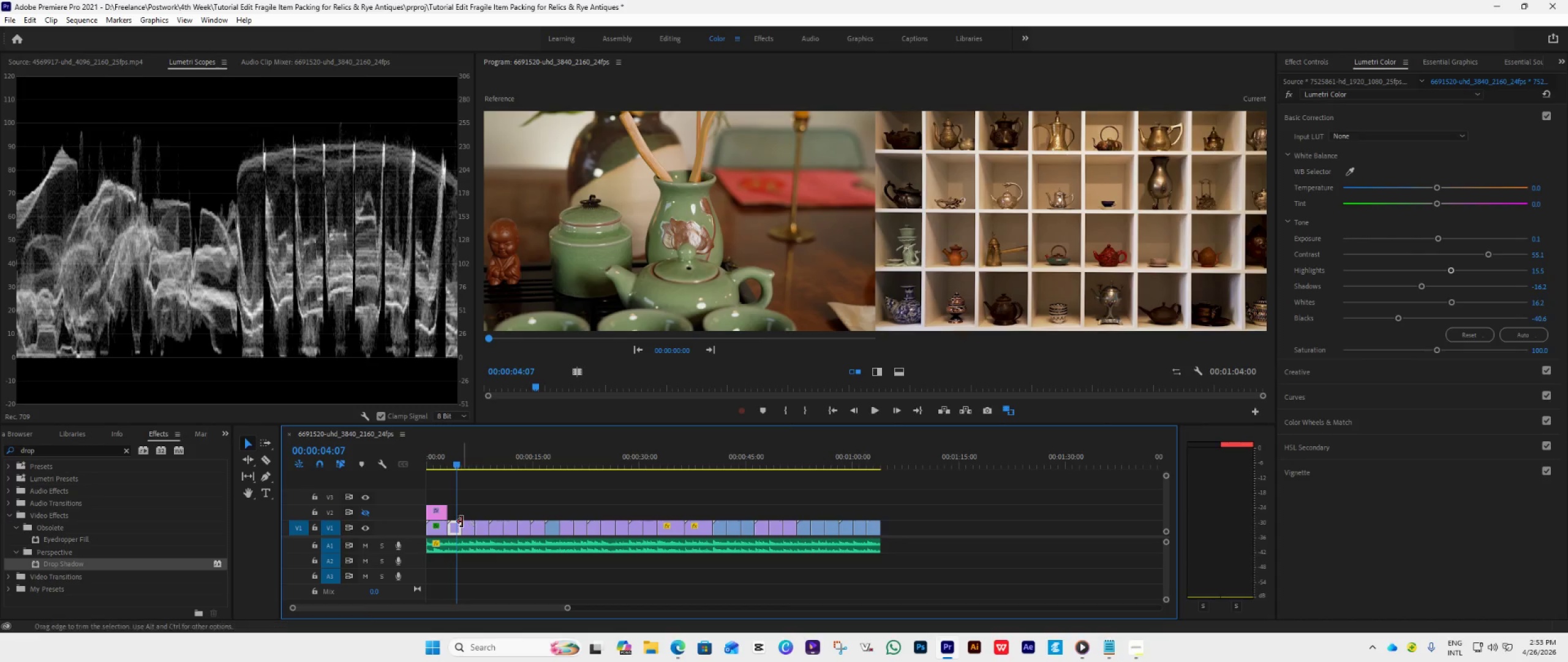 
left_click([454, 461])
 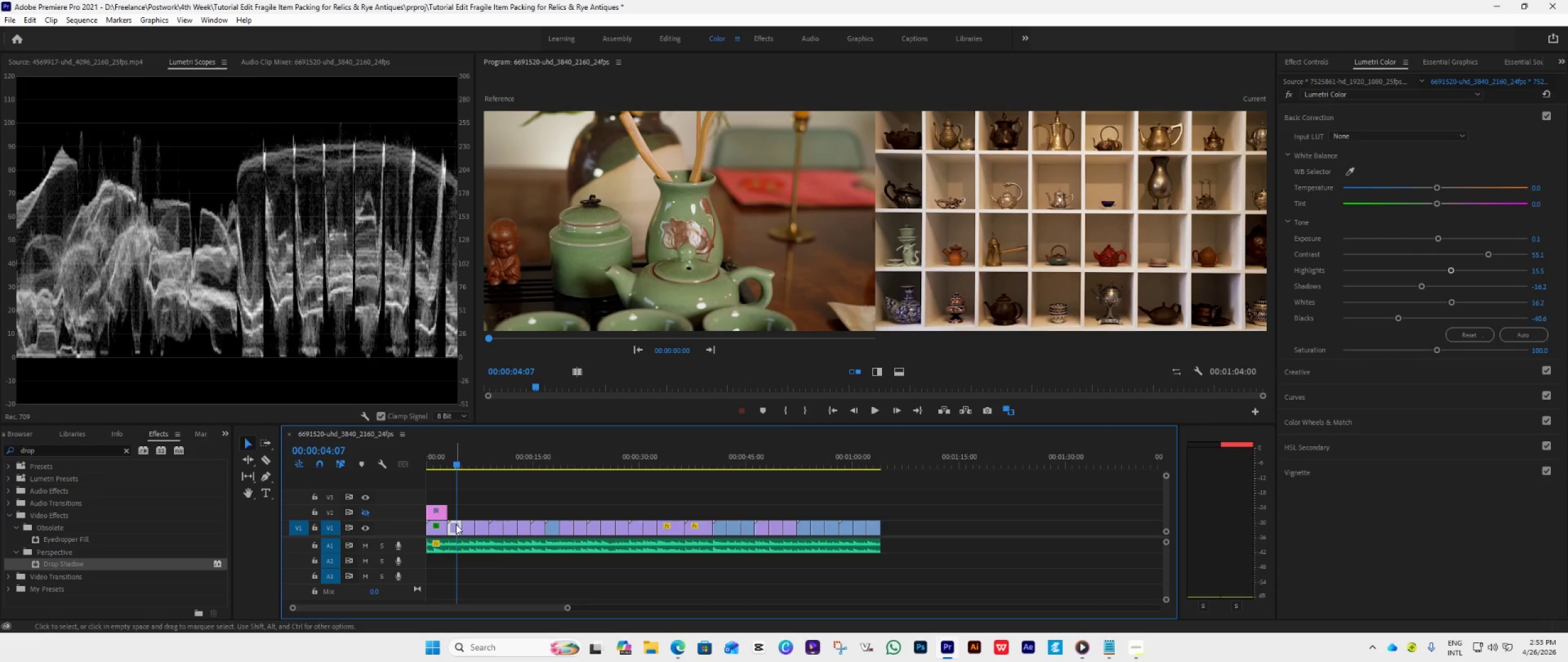 
left_click([455, 525])
 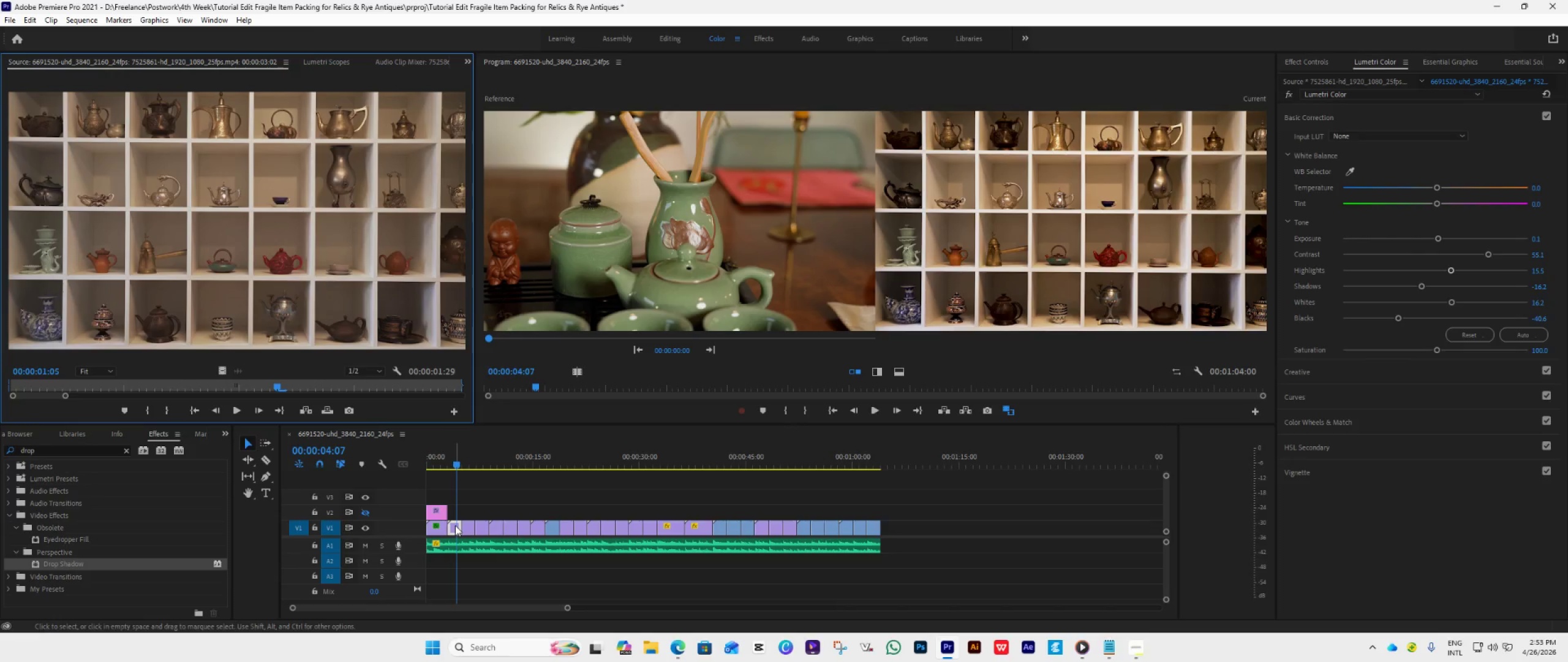 
double_click([455, 525])
 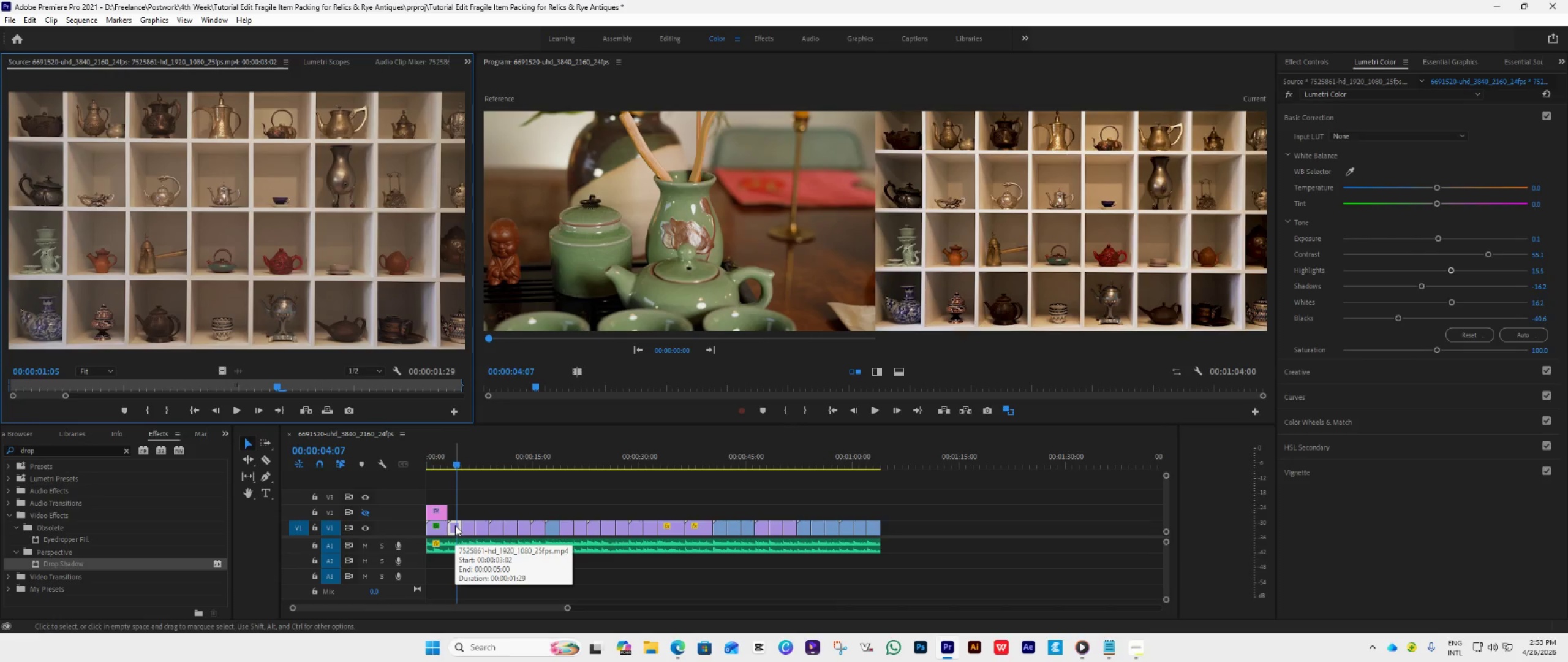 
key(Control+C)
 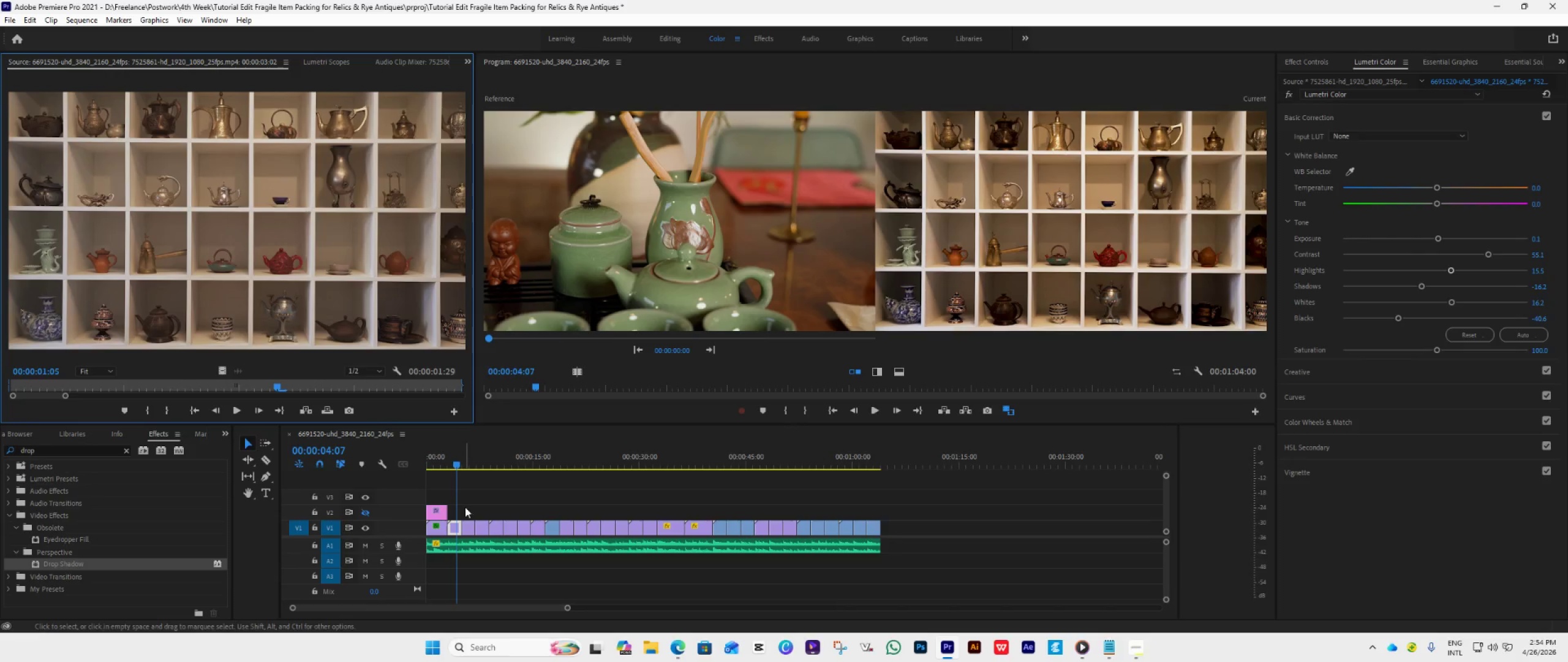 
left_click_drag(start_coordinate=[465, 507], to_coordinate=[483, 527])
 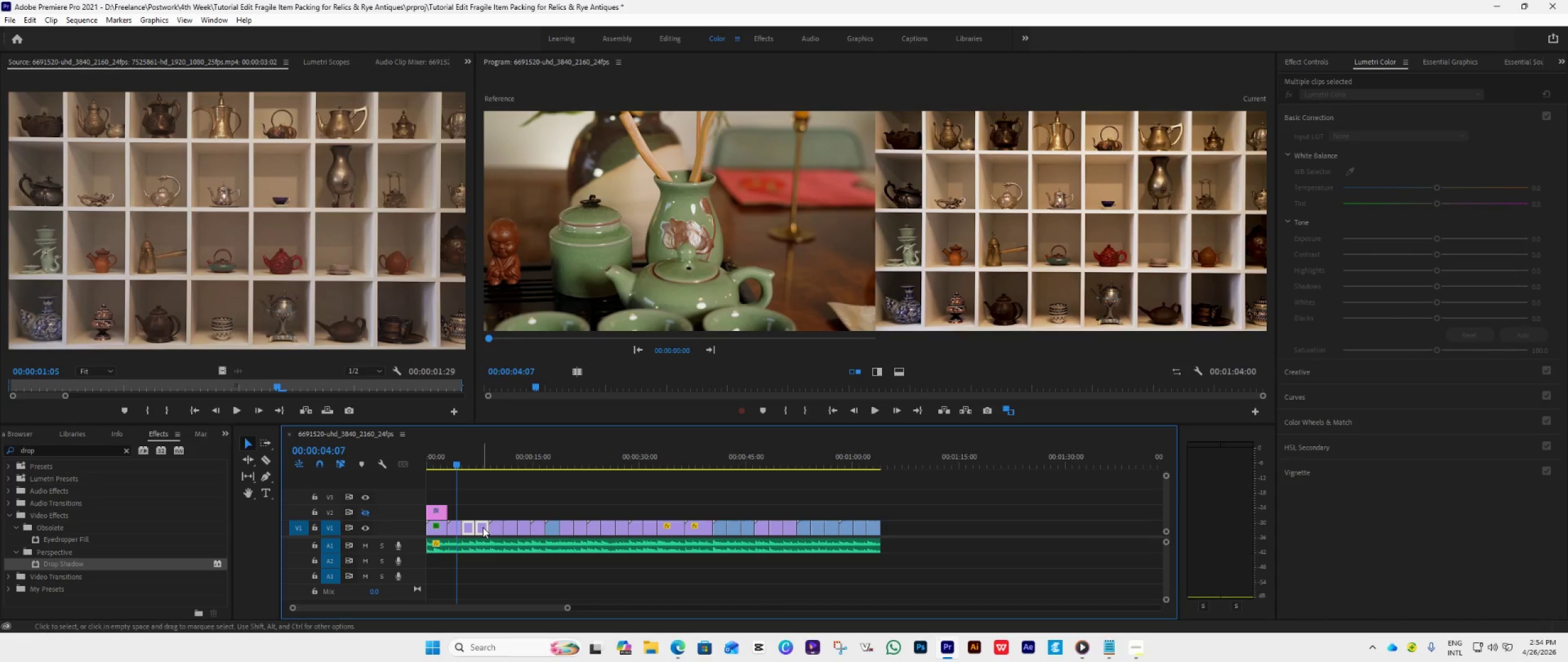 
right_click([483, 527])
 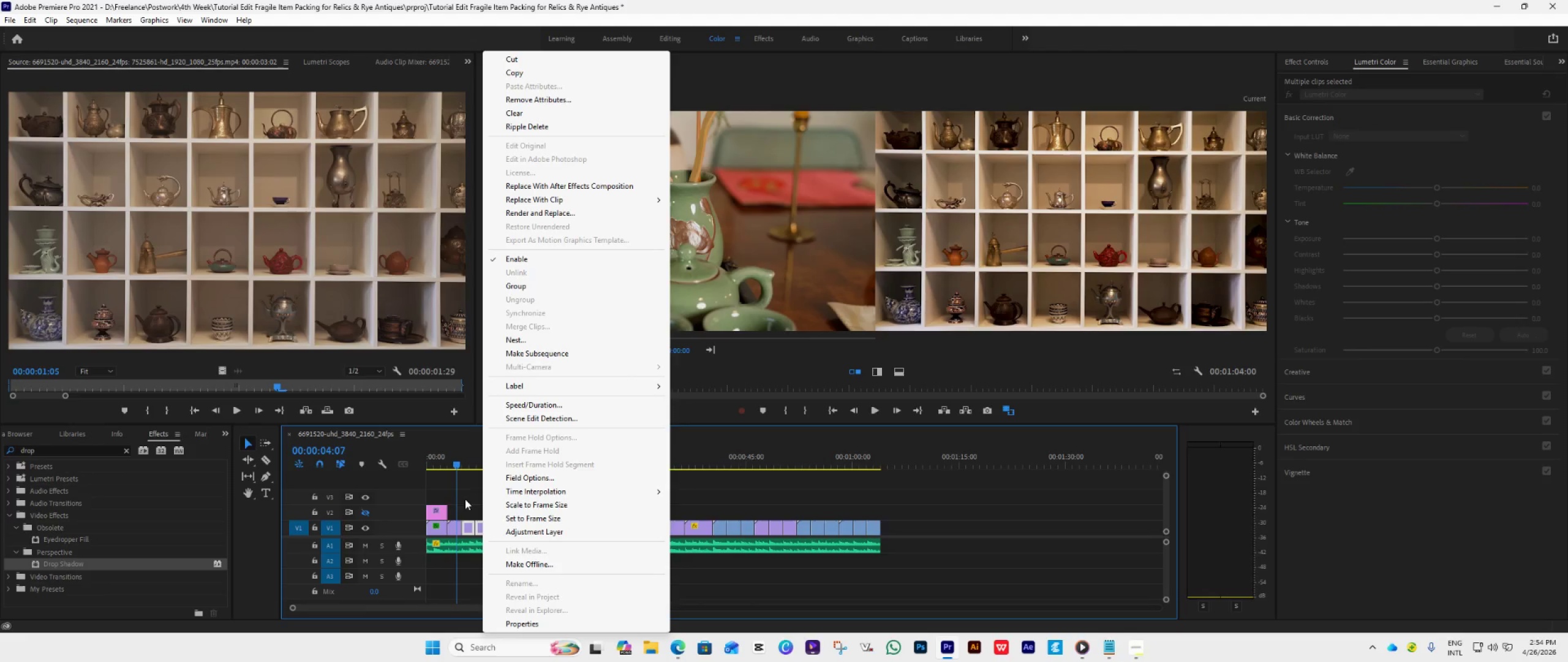 
left_click([454, 525])
 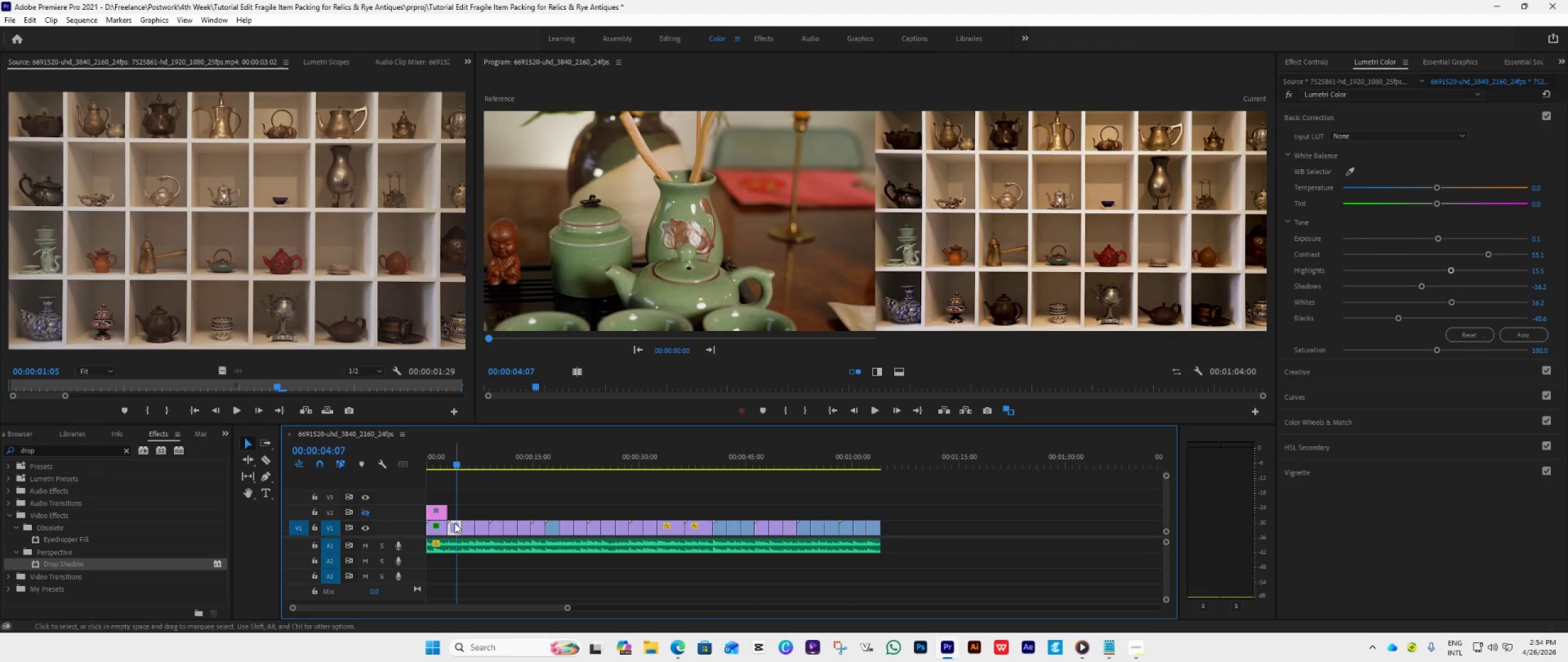 
key(Control+C)
 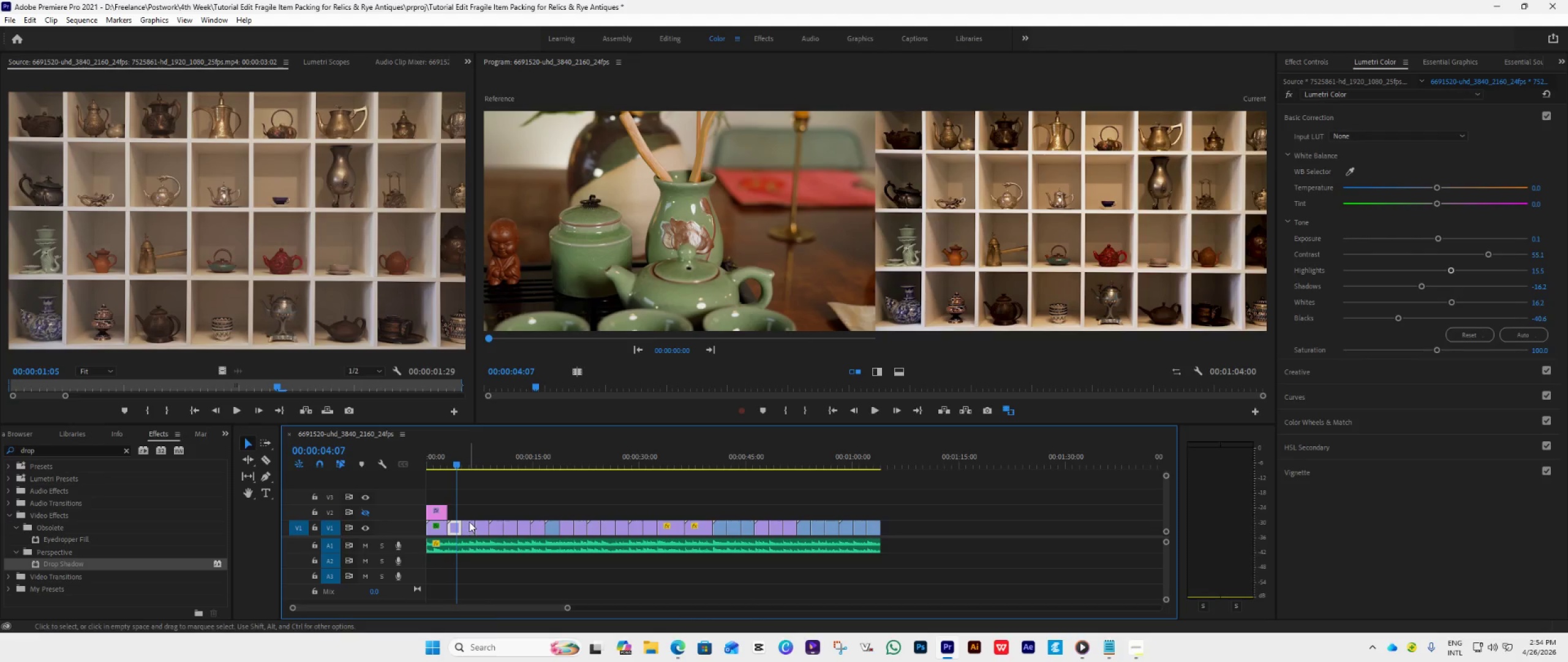 
left_click_drag(start_coordinate=[471, 511], to_coordinate=[485, 528])
 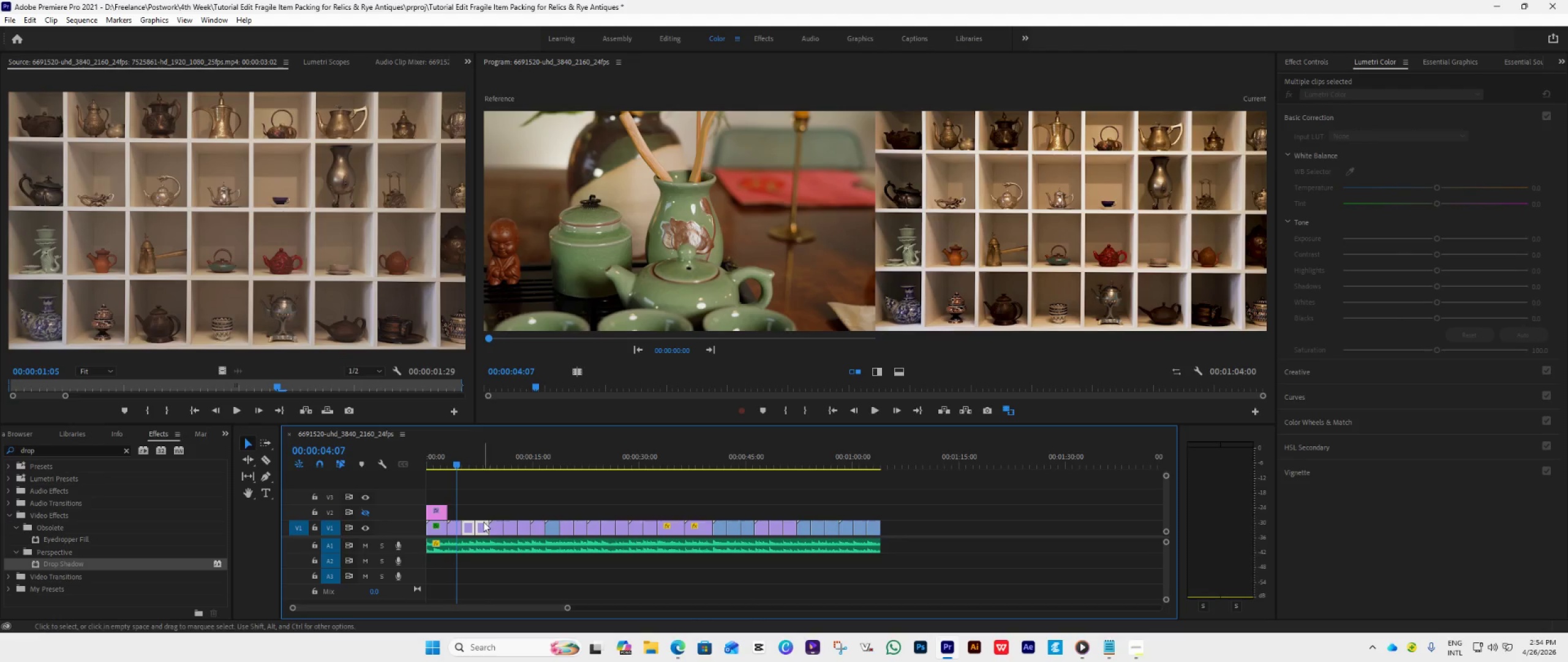 
right_click([483, 523])
 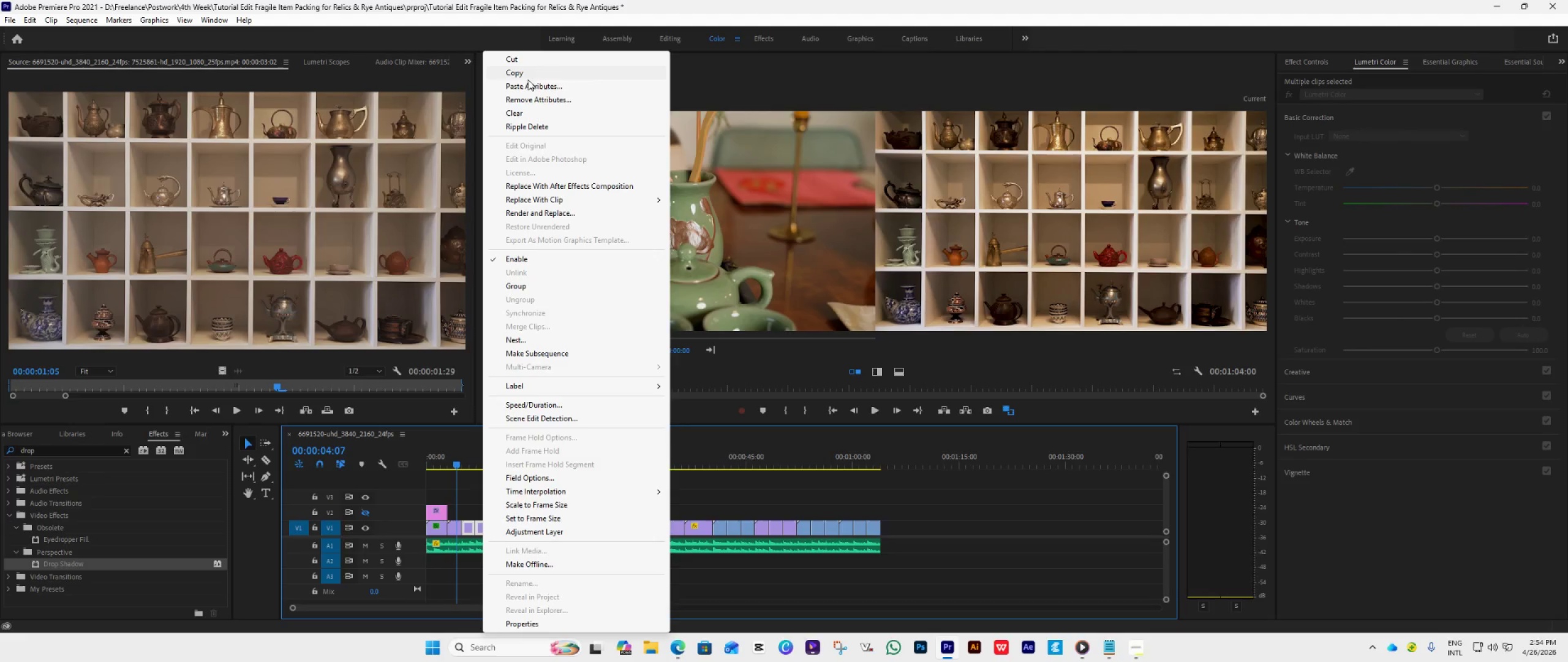 
left_click([528, 85])
 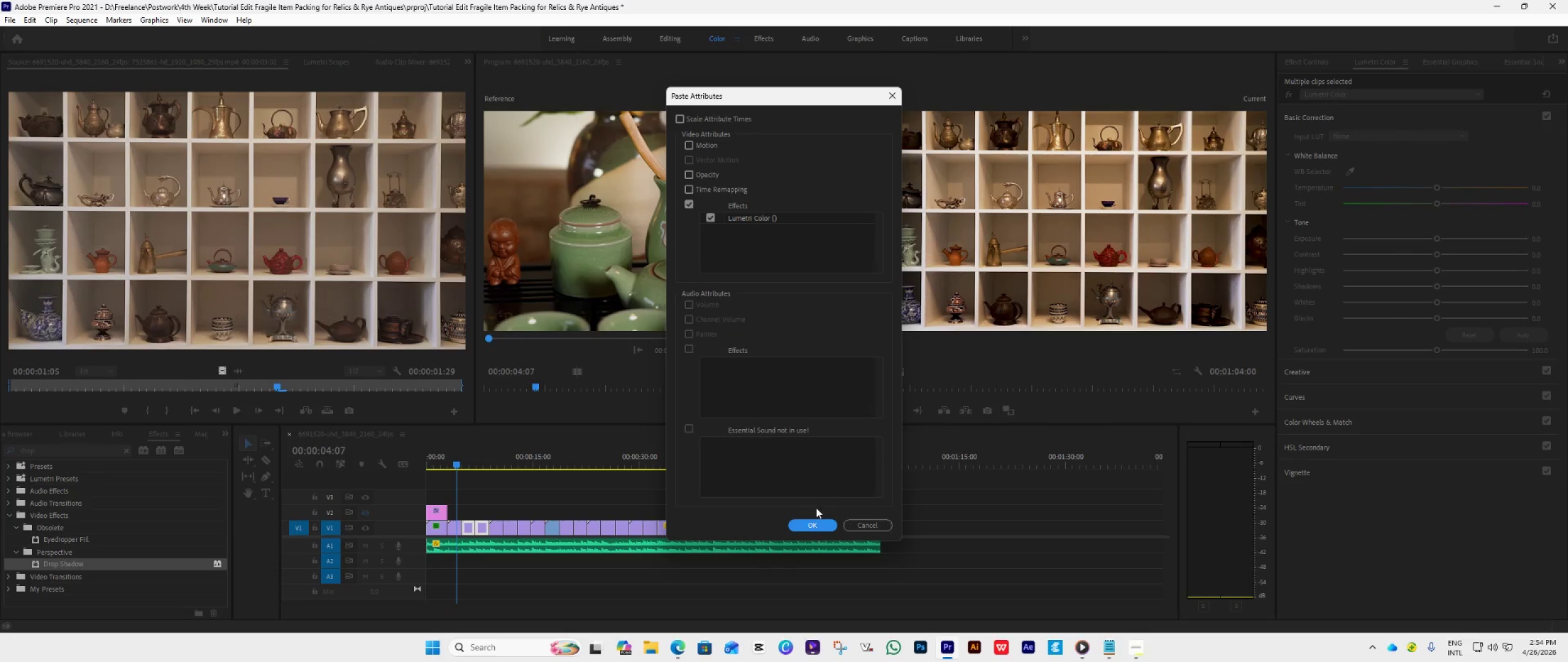 
left_click([832, 533])
 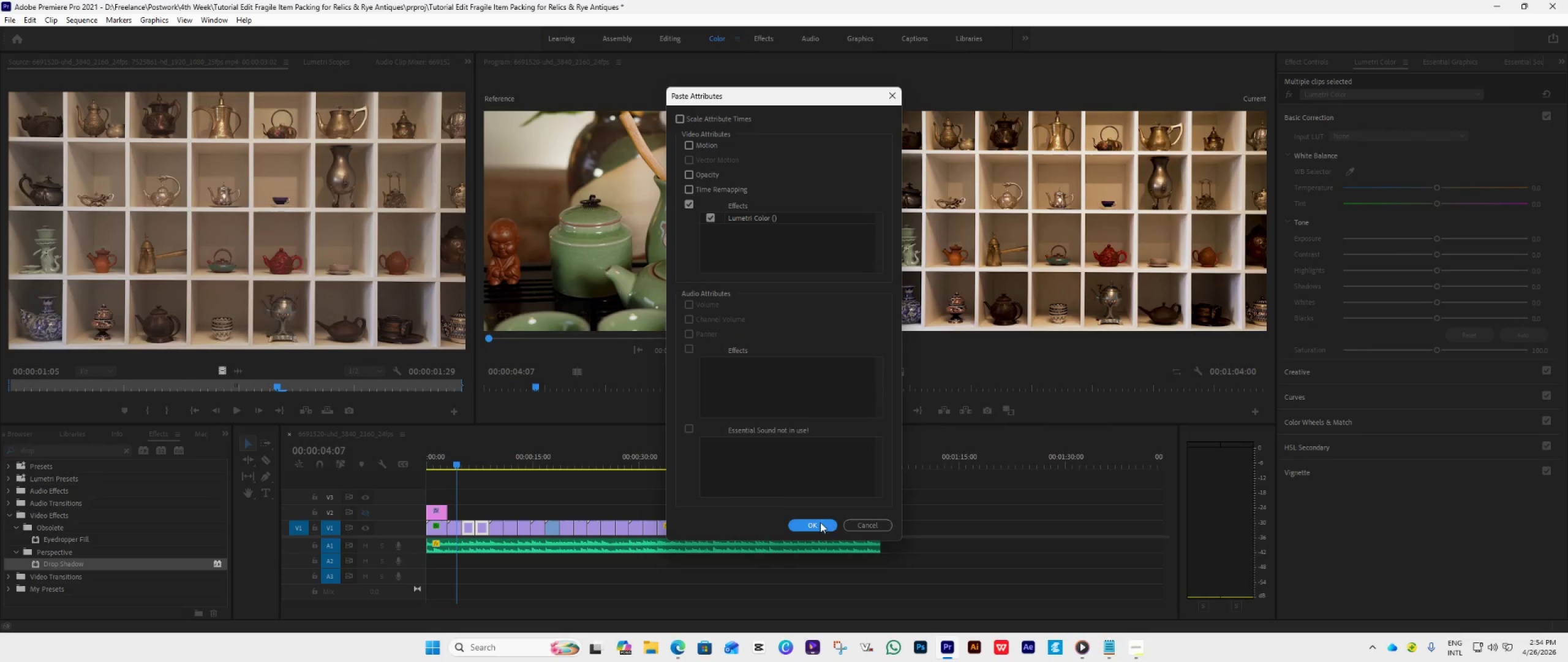 
left_click([818, 518])
 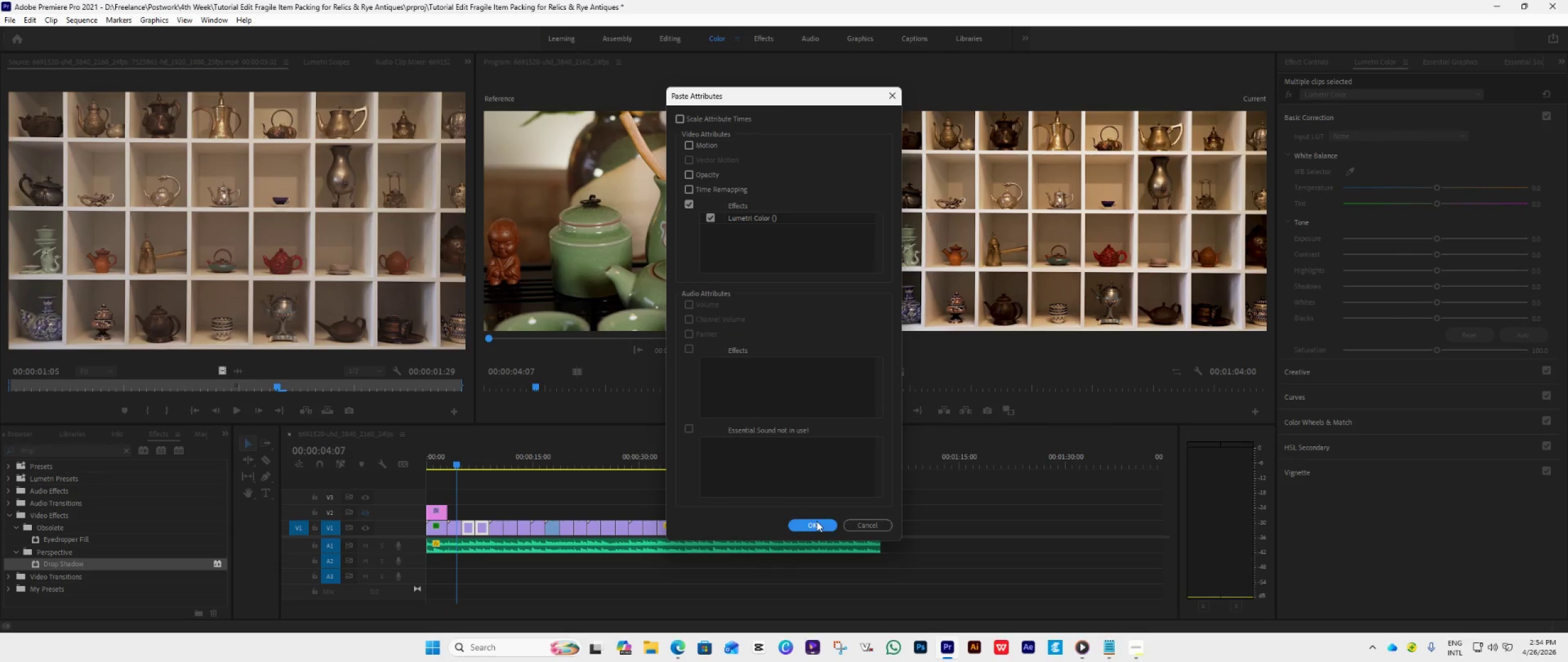 
left_click([816, 521])
 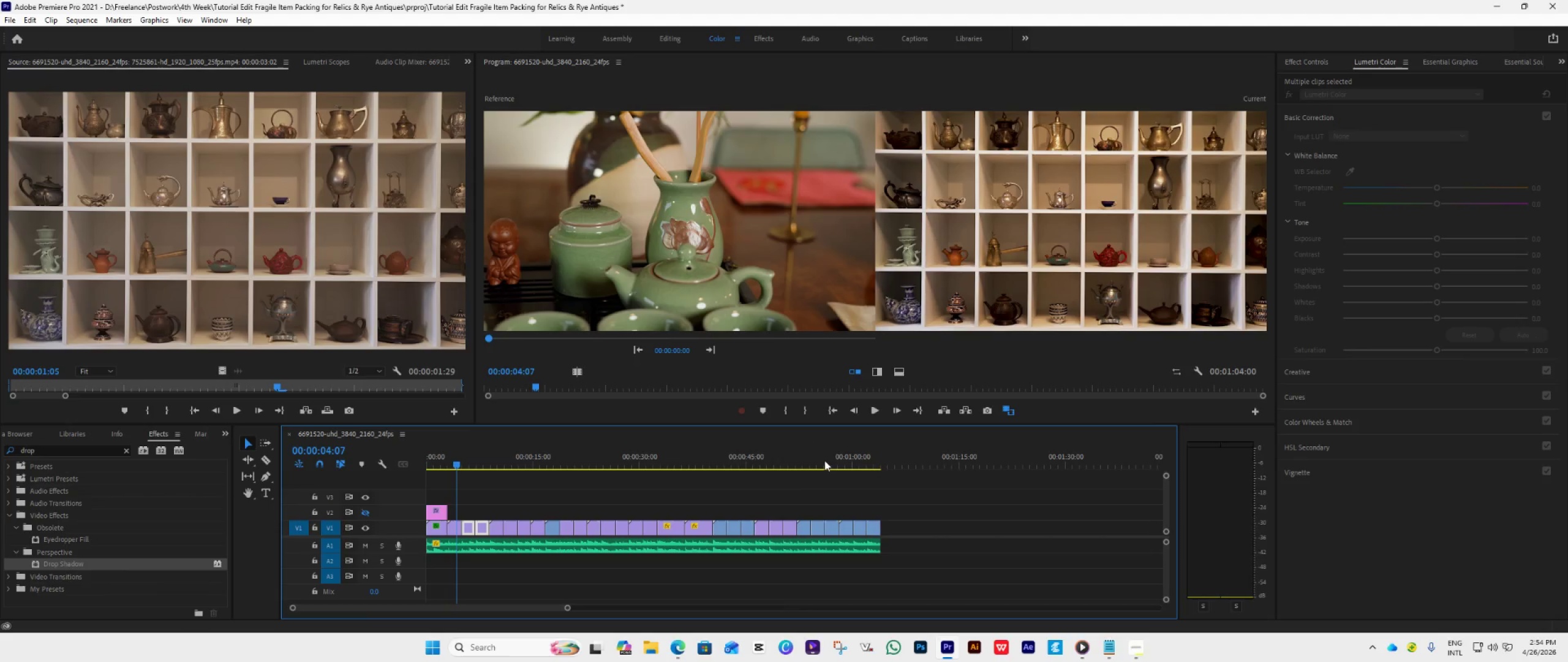 
key(Space)
 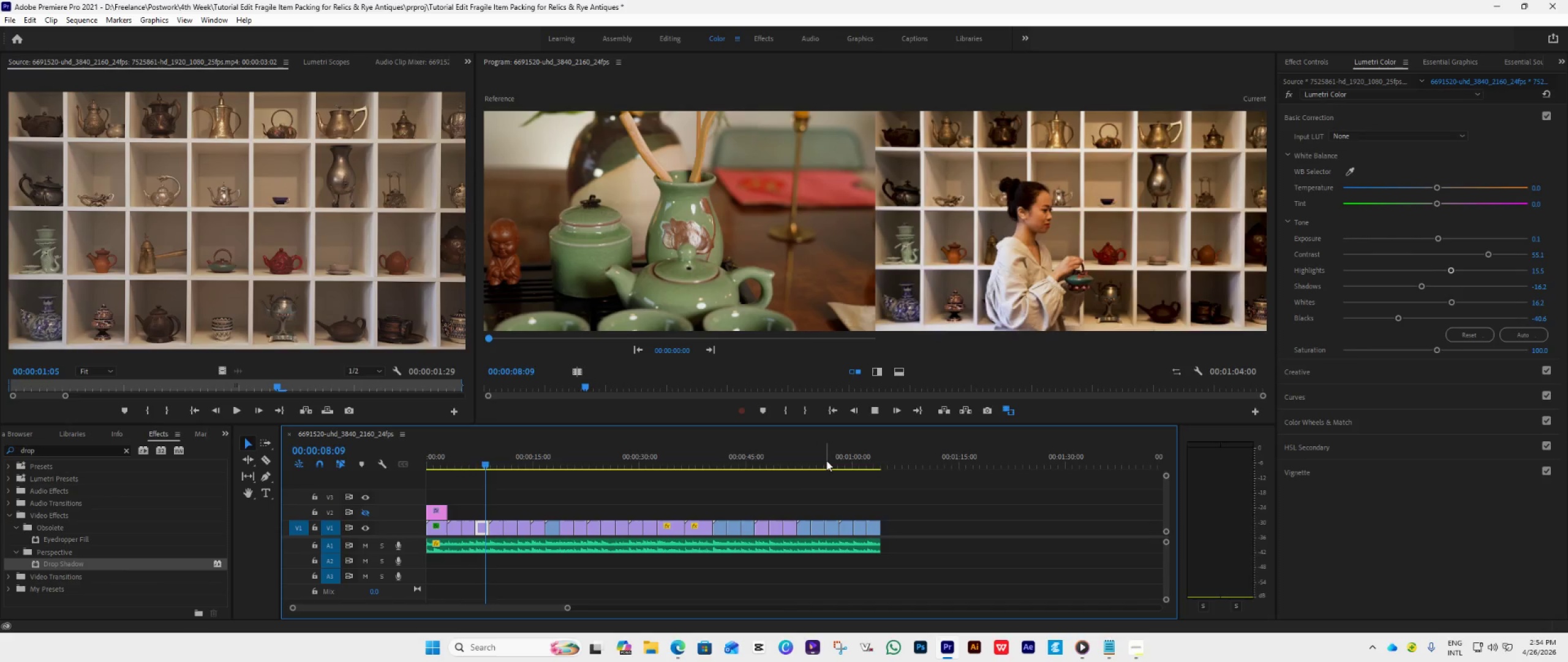 
wait(5.59)
 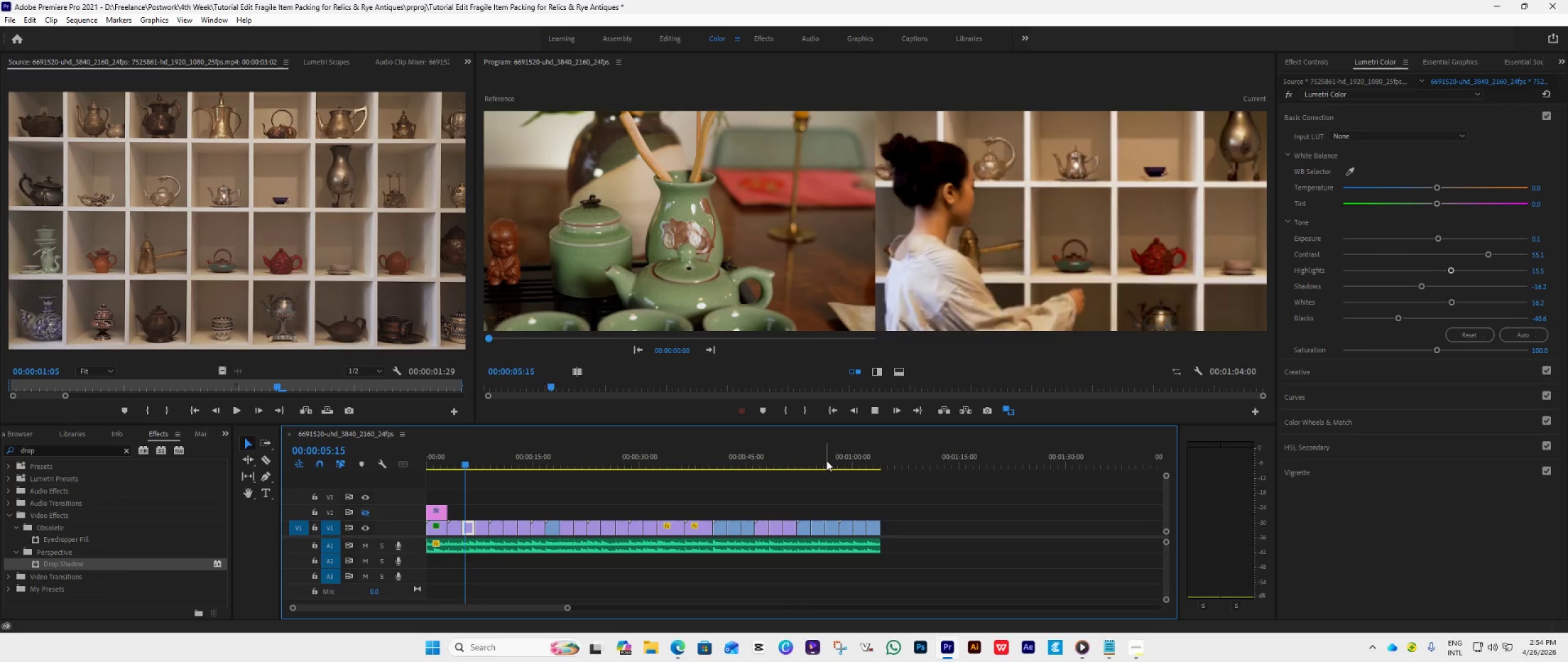 
key(Space)
 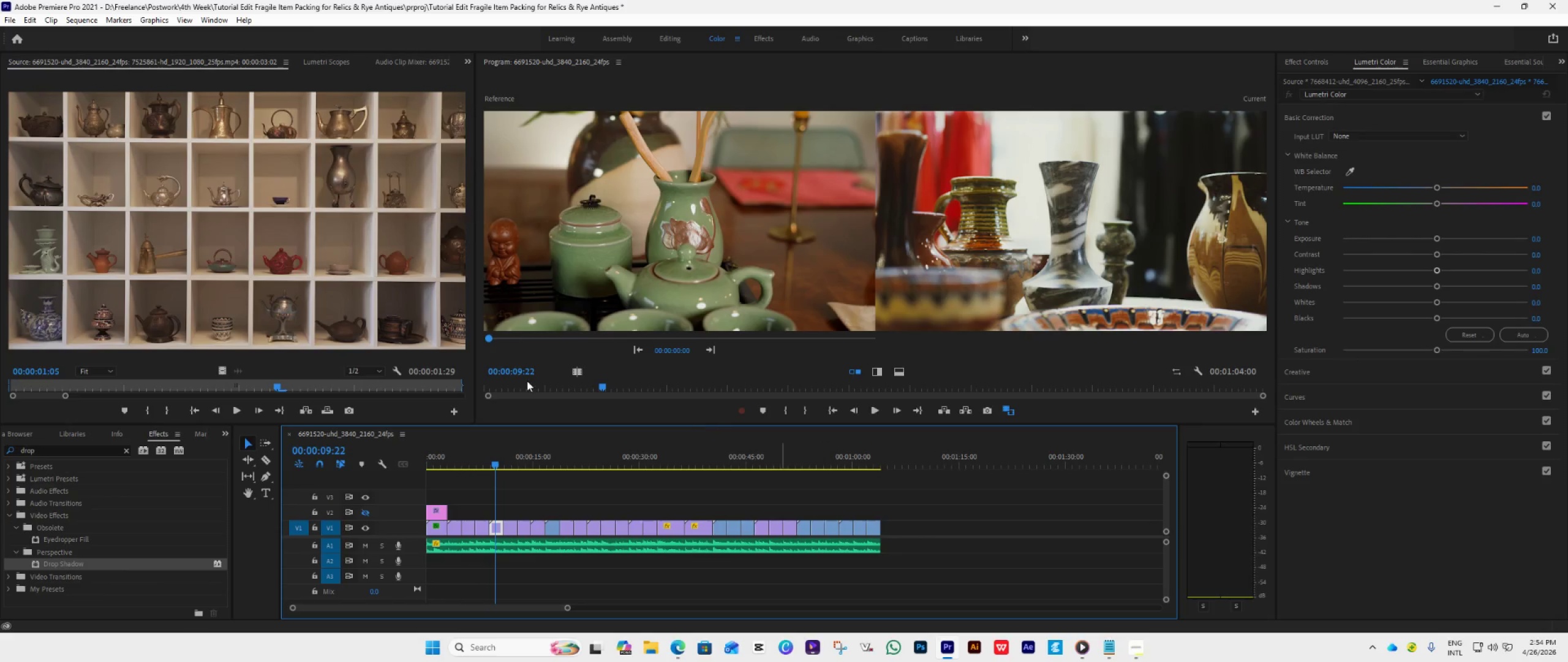 
left_click([316, 67])
 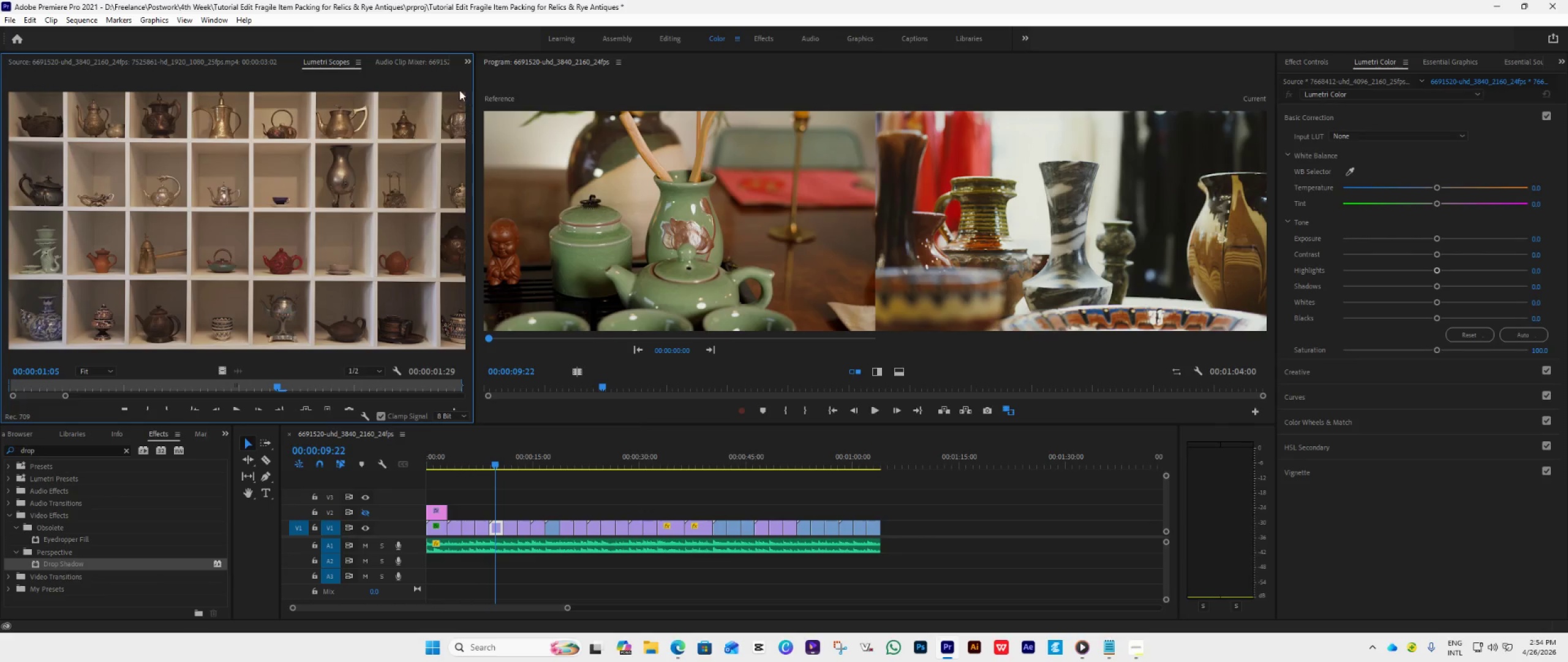 
left_click([429, 67])
 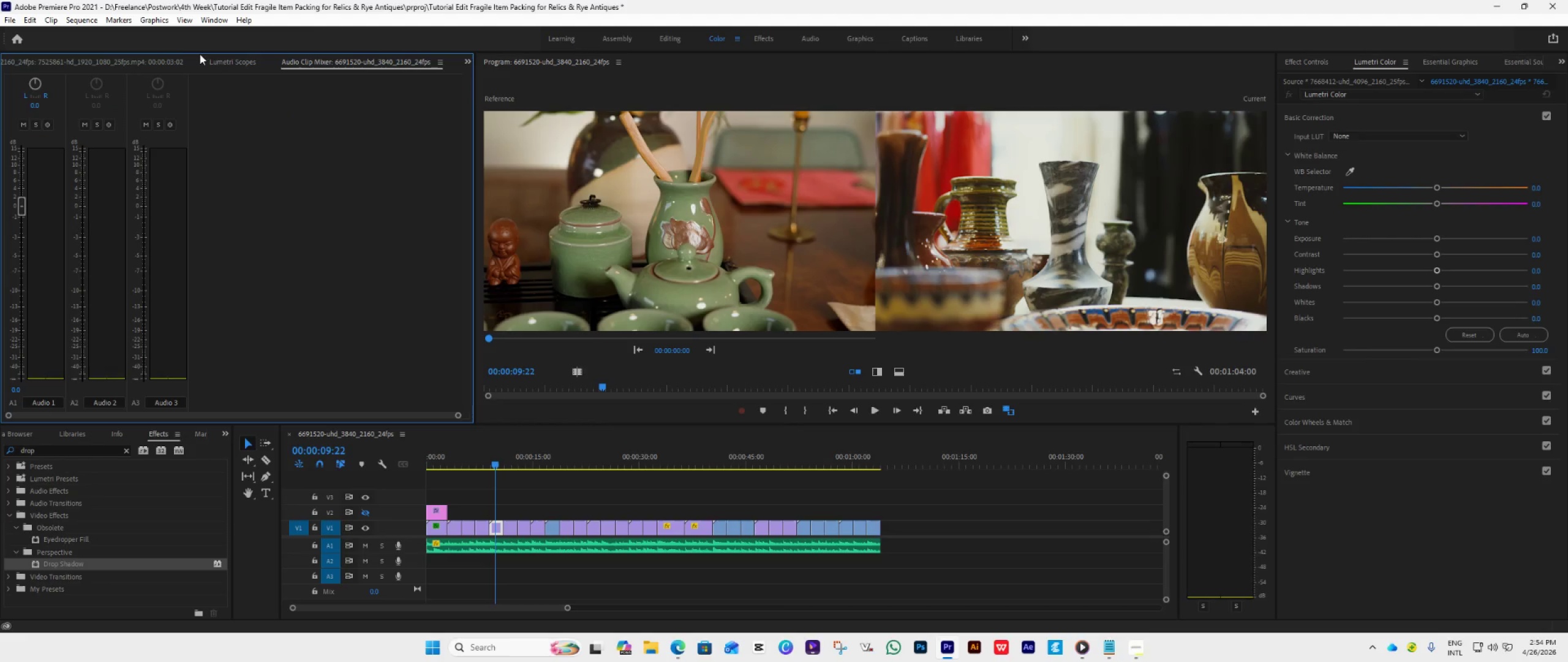 
left_click([218, 58])
 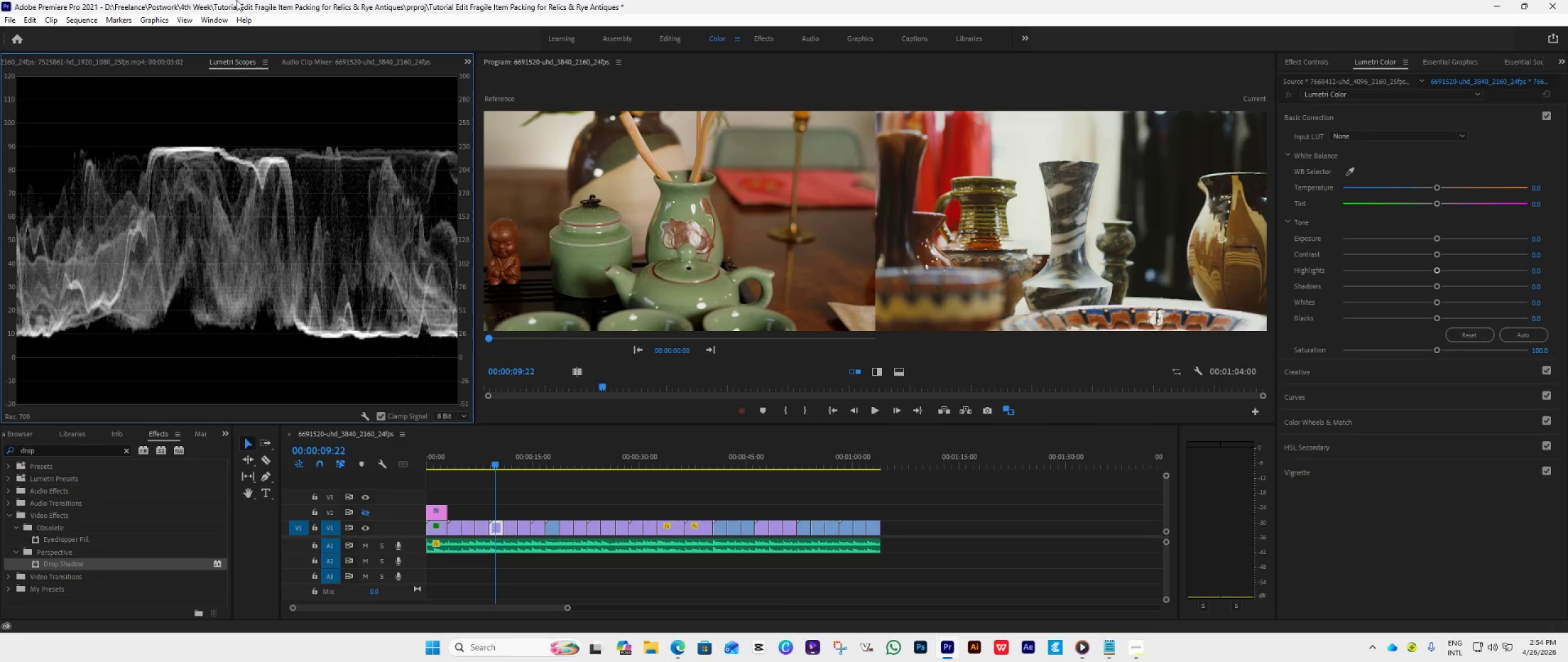 
wait(8.03)
 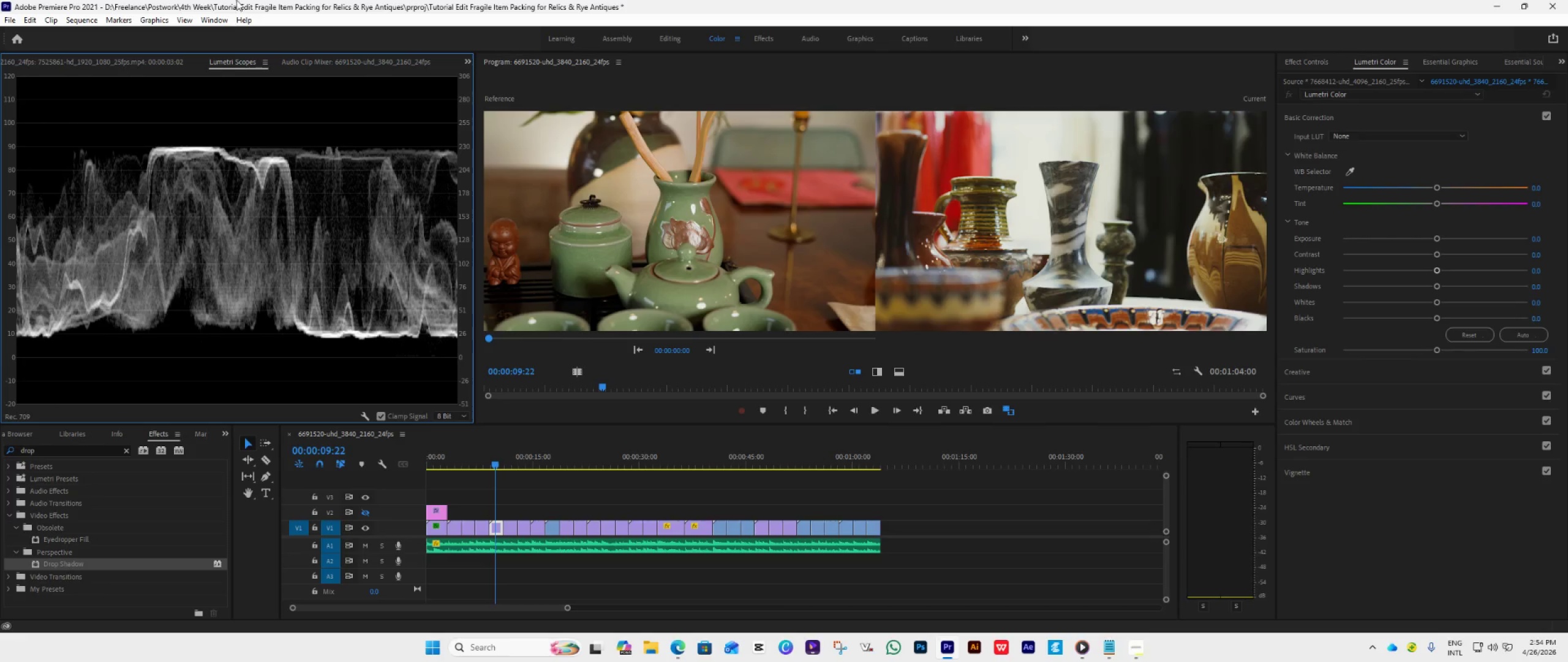 
left_click([1000, 408])
 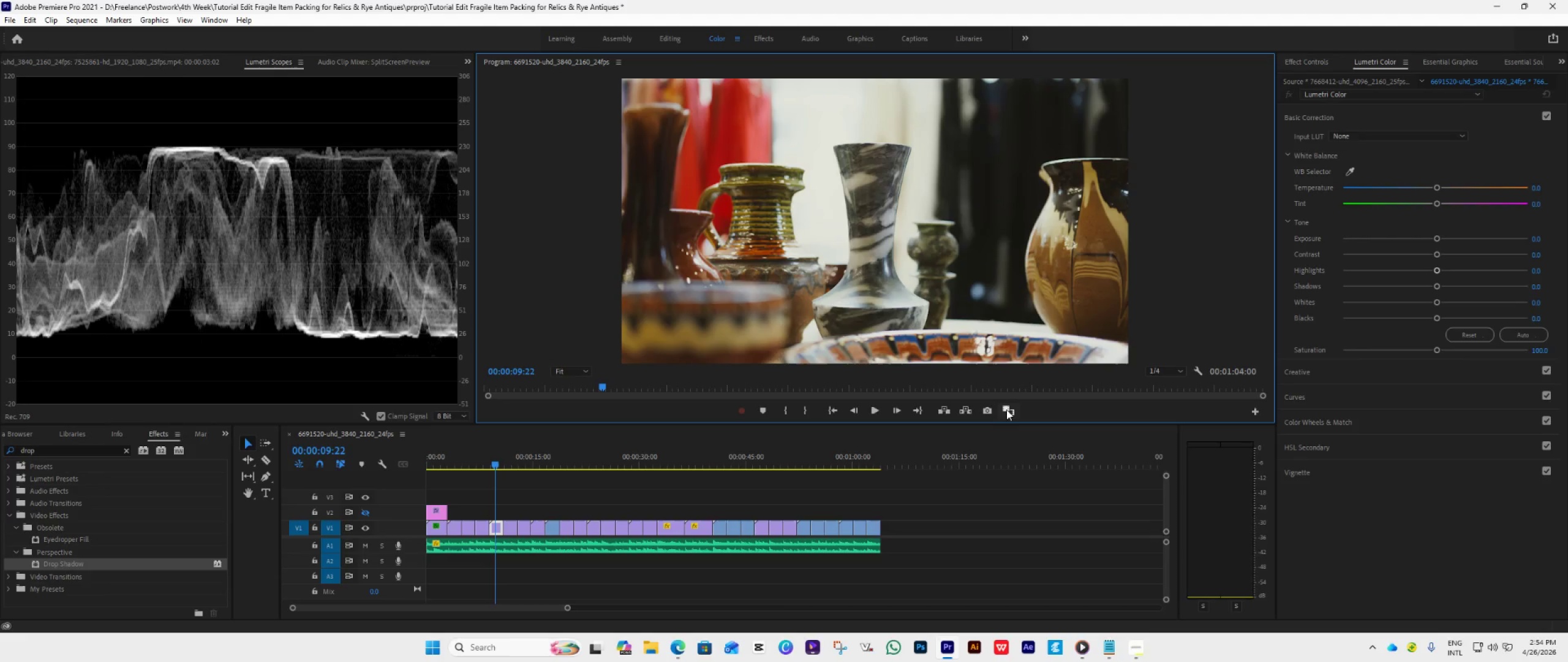 
left_click([1008, 410])
 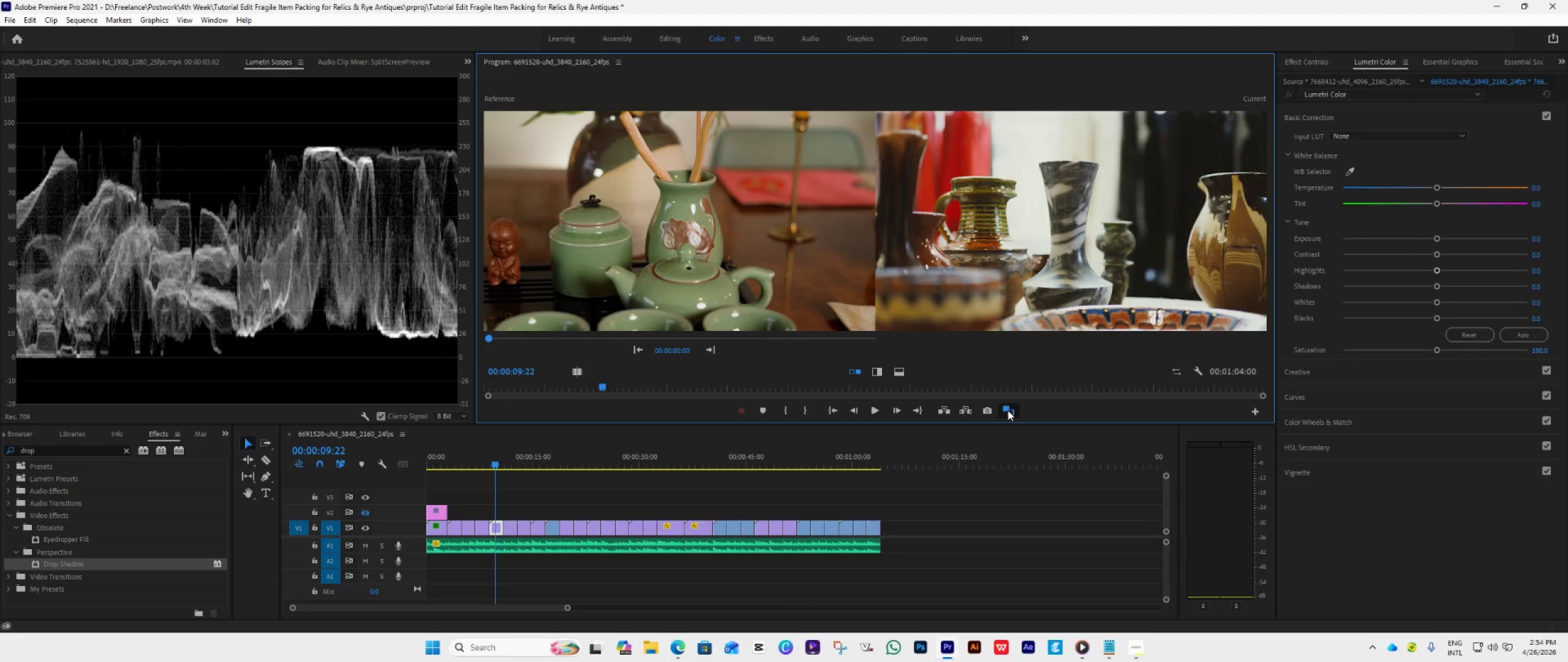 
double_click([1008, 410])
 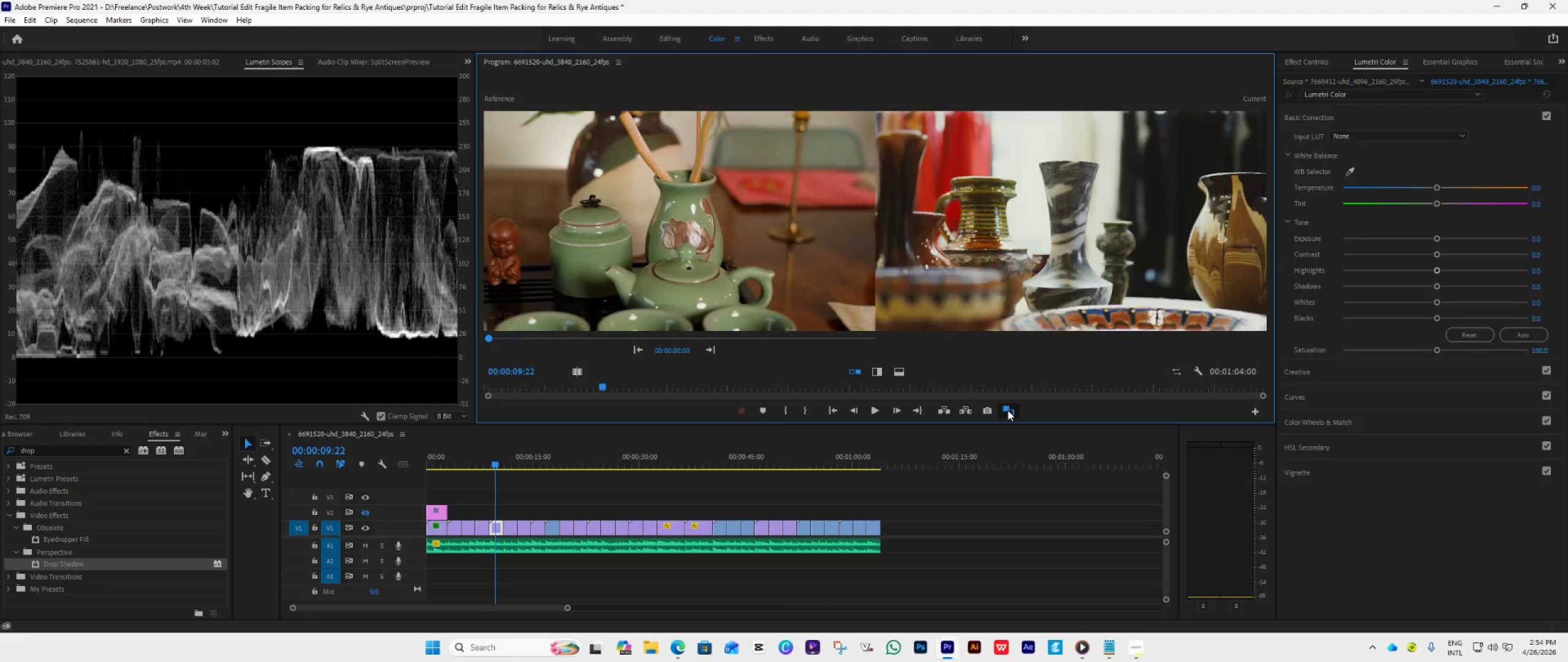 
left_click([1008, 410])
 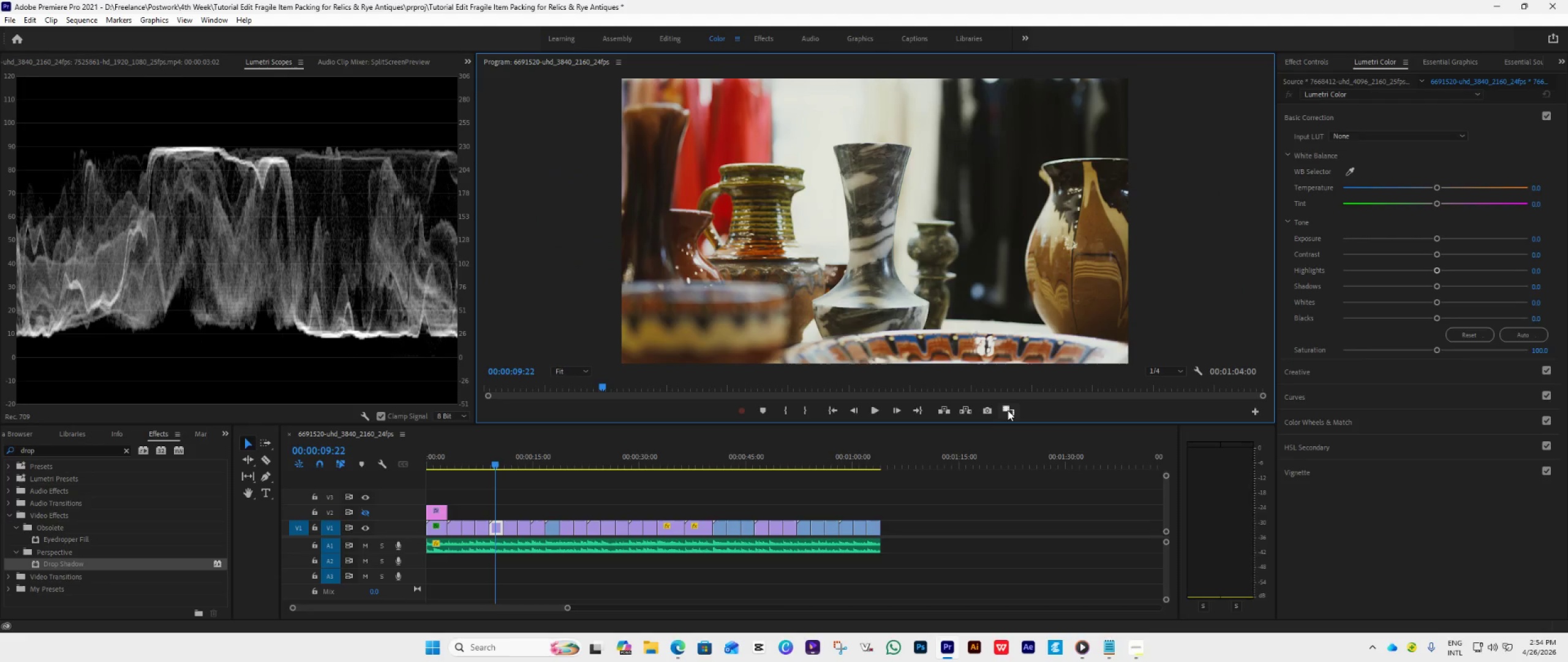 
left_click([1008, 410])
 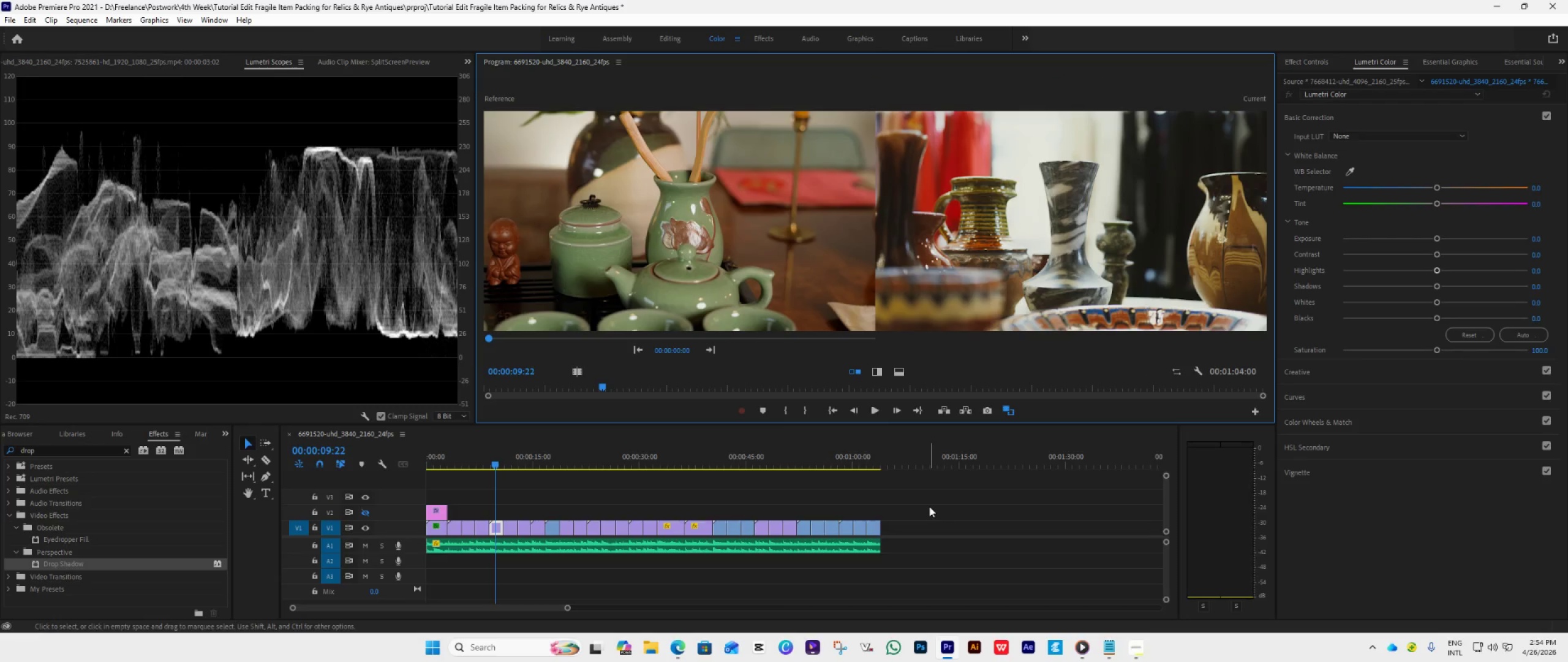 
wait(8.73)
 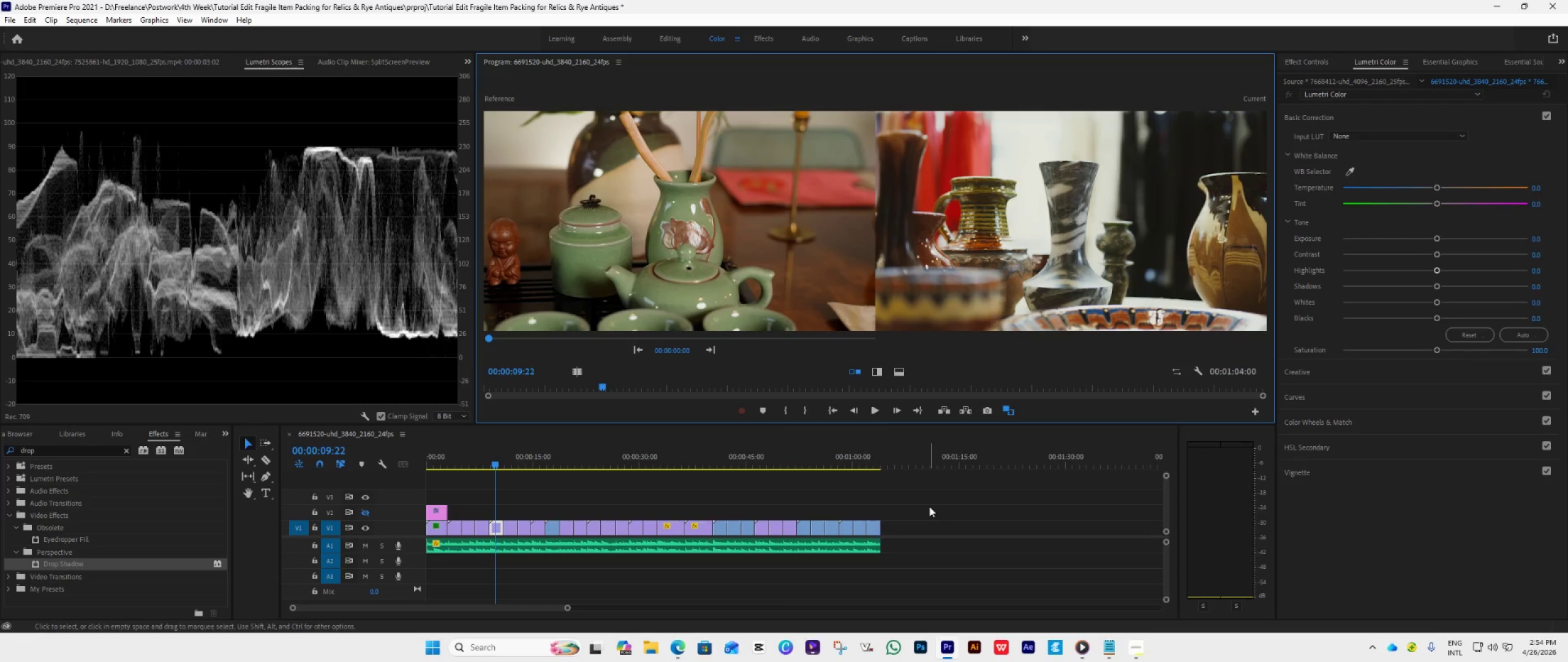 
left_click_drag(start_coordinate=[1437, 320], to_coordinate=[1415, 338])
 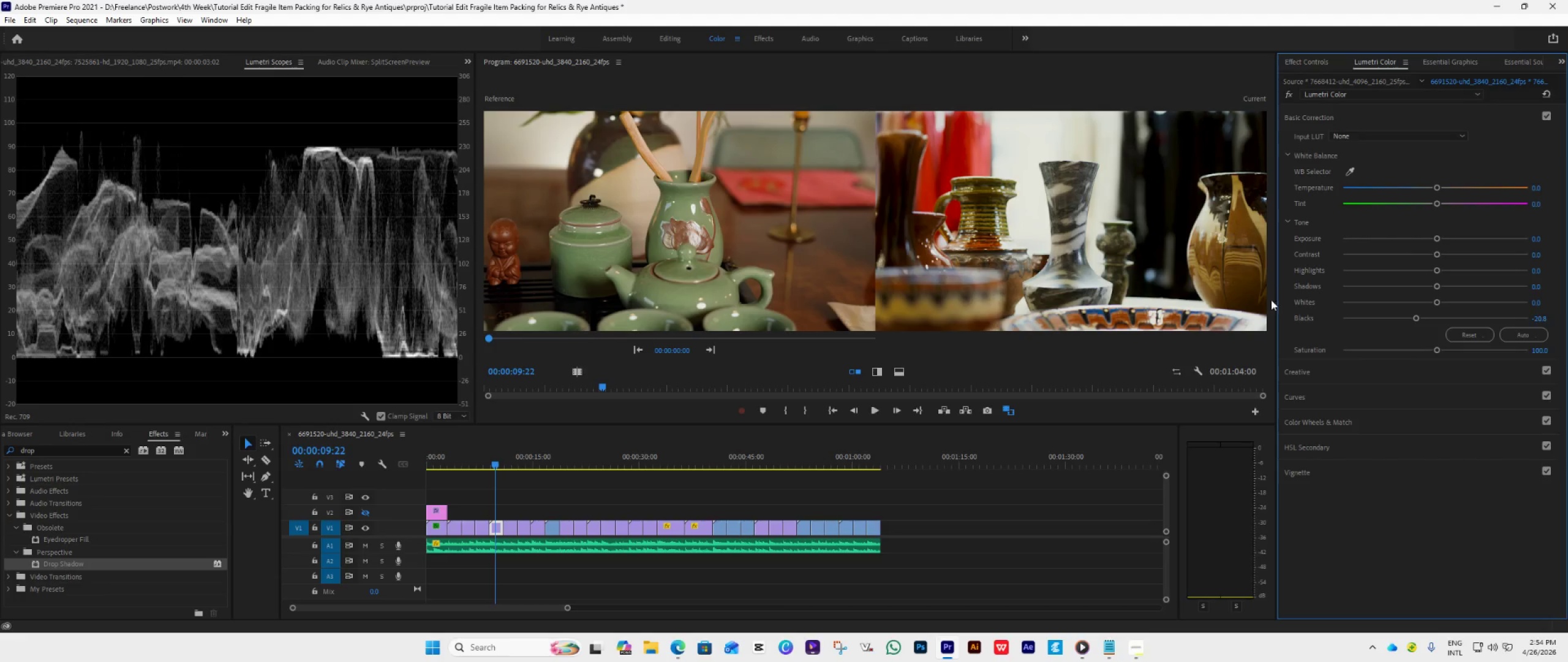 
wait(9.59)
 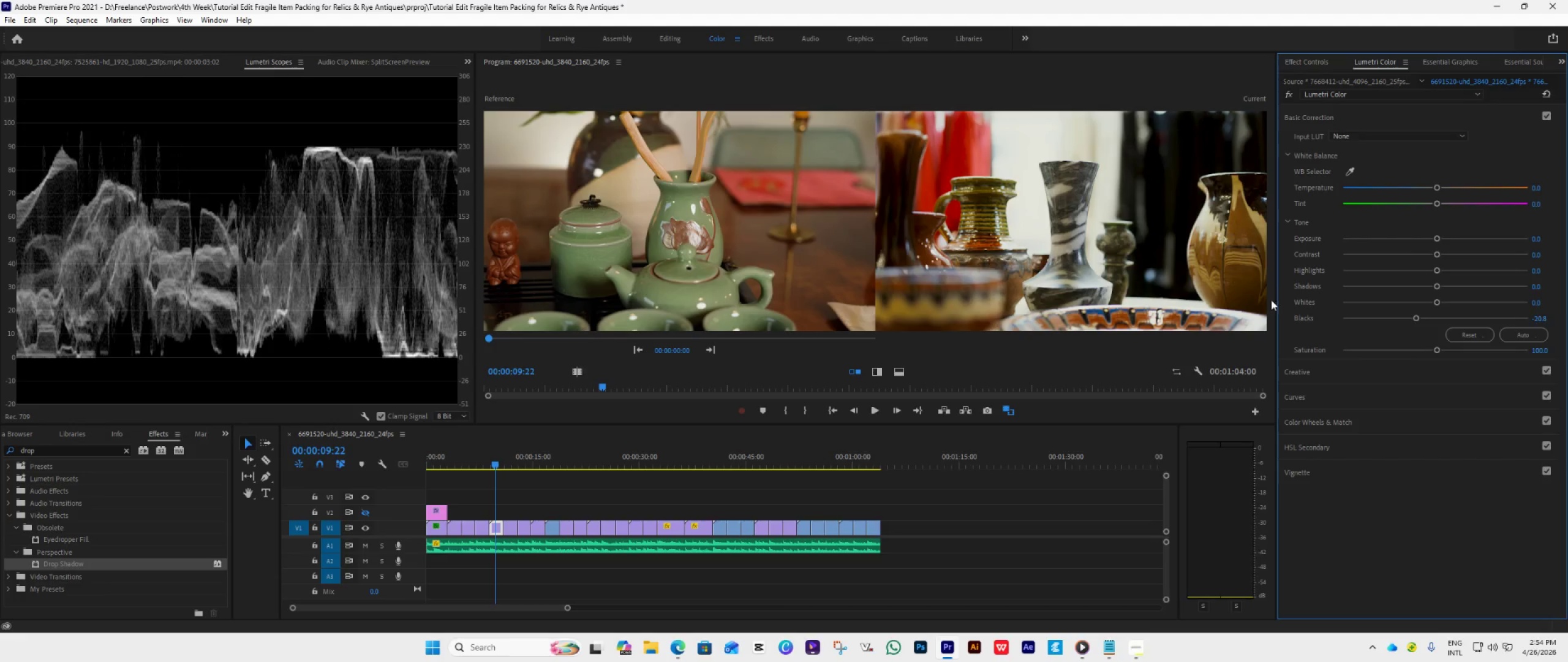 
left_click_drag(start_coordinate=[1439, 253], to_coordinate=[1447, 261])
 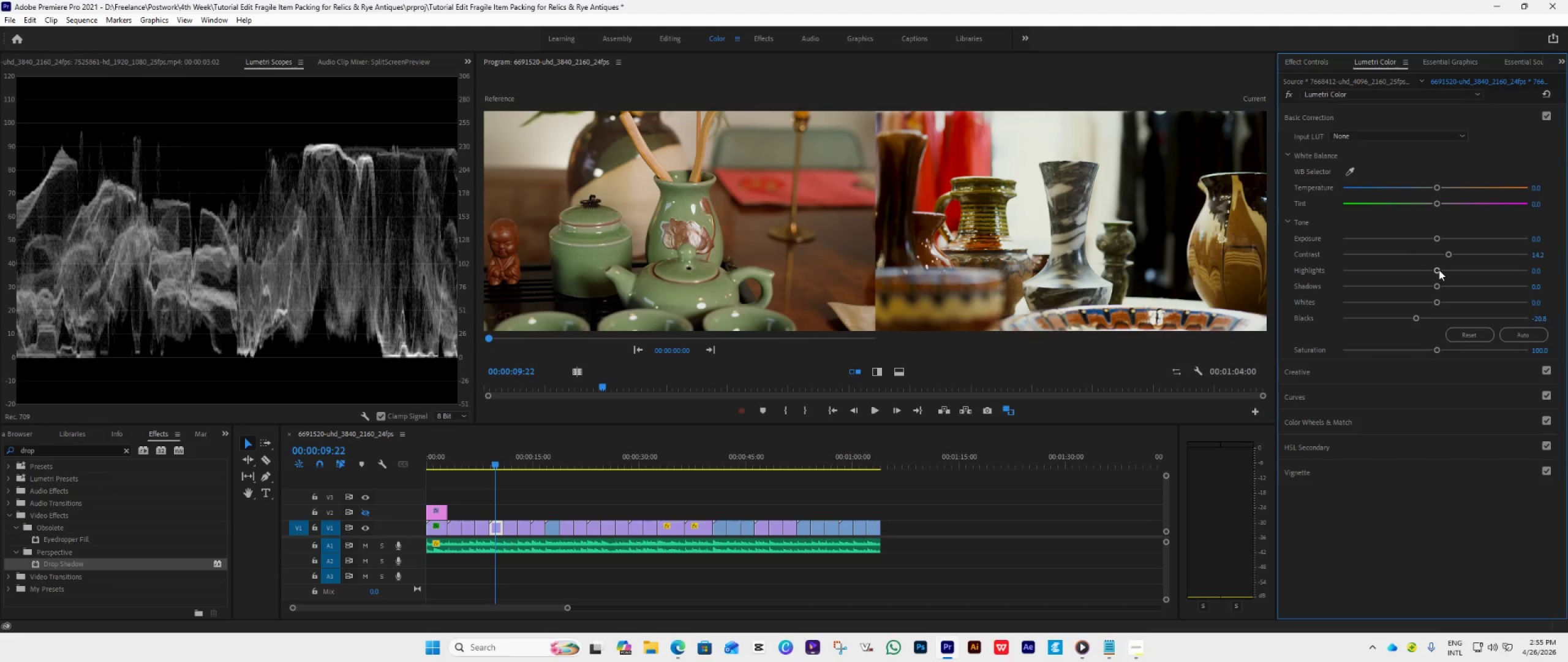 
left_click_drag(start_coordinate=[1439, 270], to_coordinate=[1447, 276])
 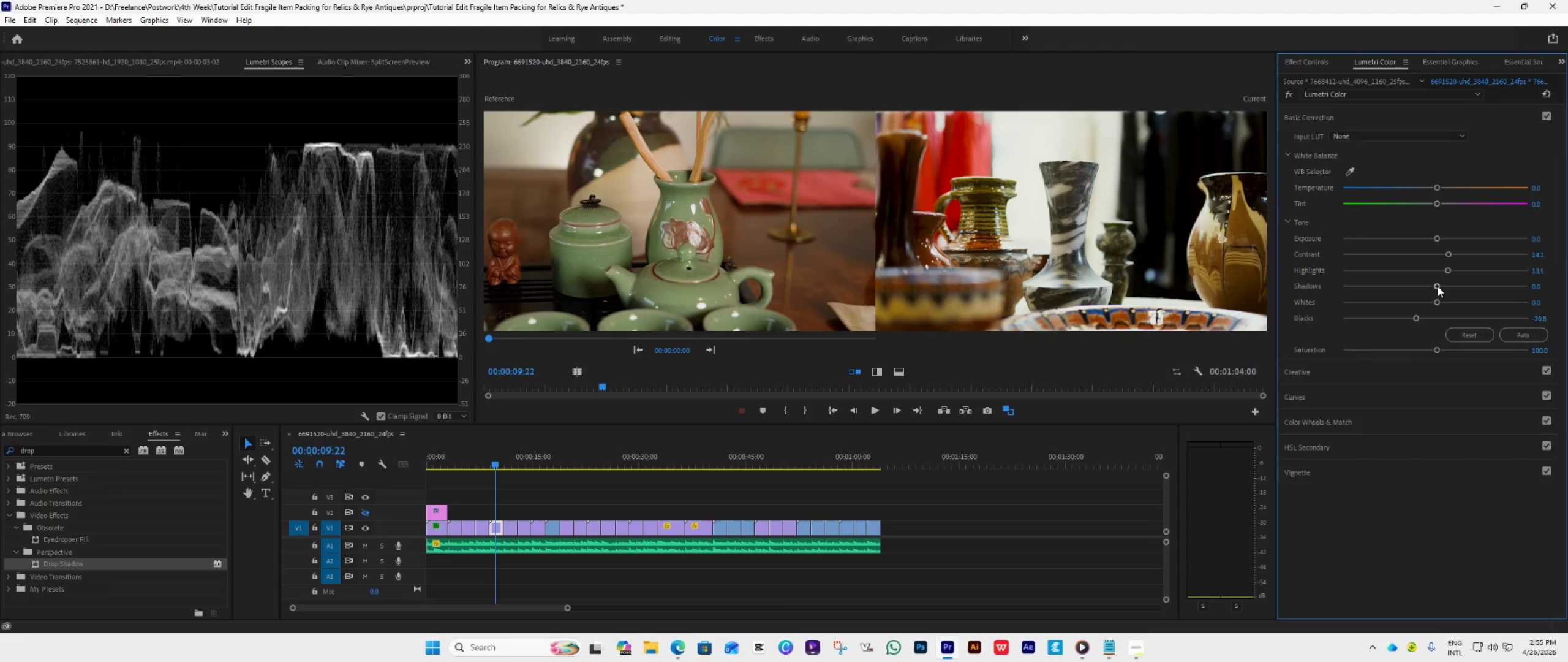 
left_click_drag(start_coordinate=[1438, 284], to_coordinate=[1408, 305])
 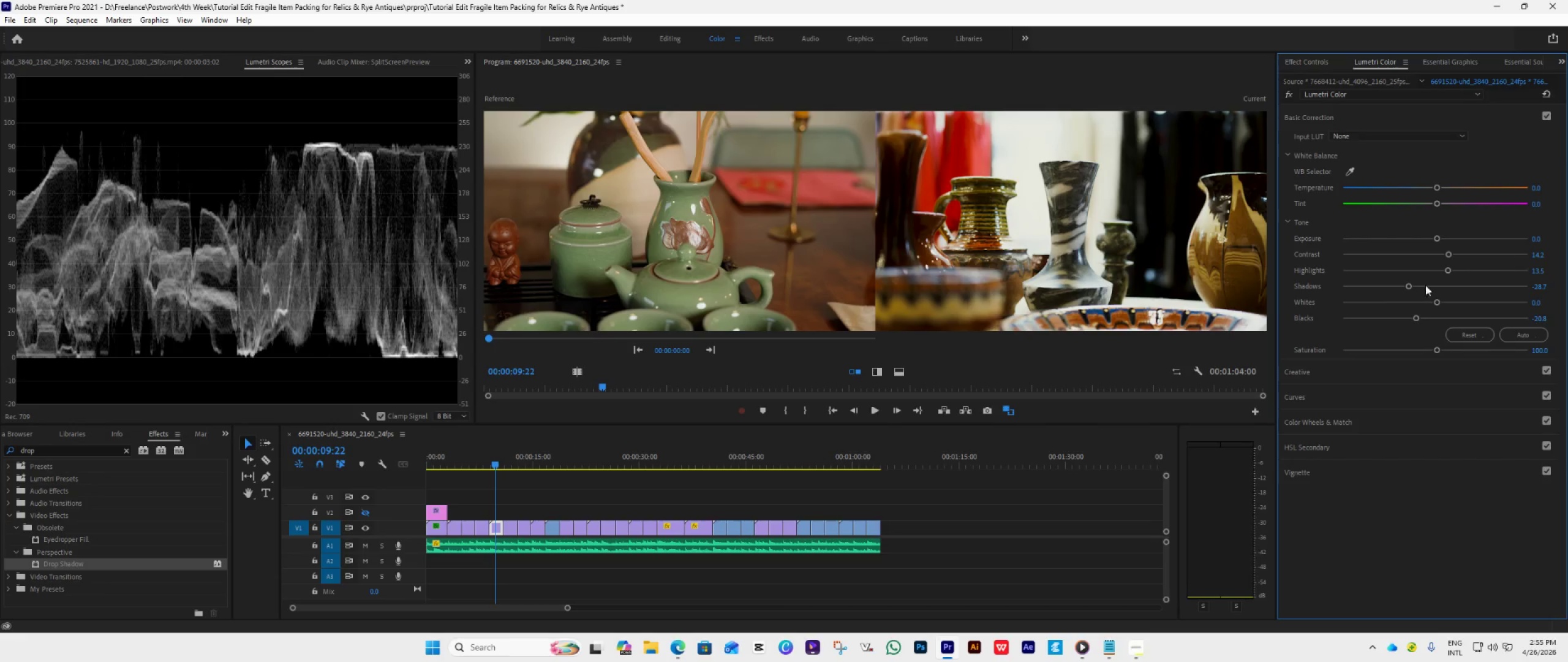 
left_click_drag(start_coordinate=[1445, 266], to_coordinate=[1439, 273])
 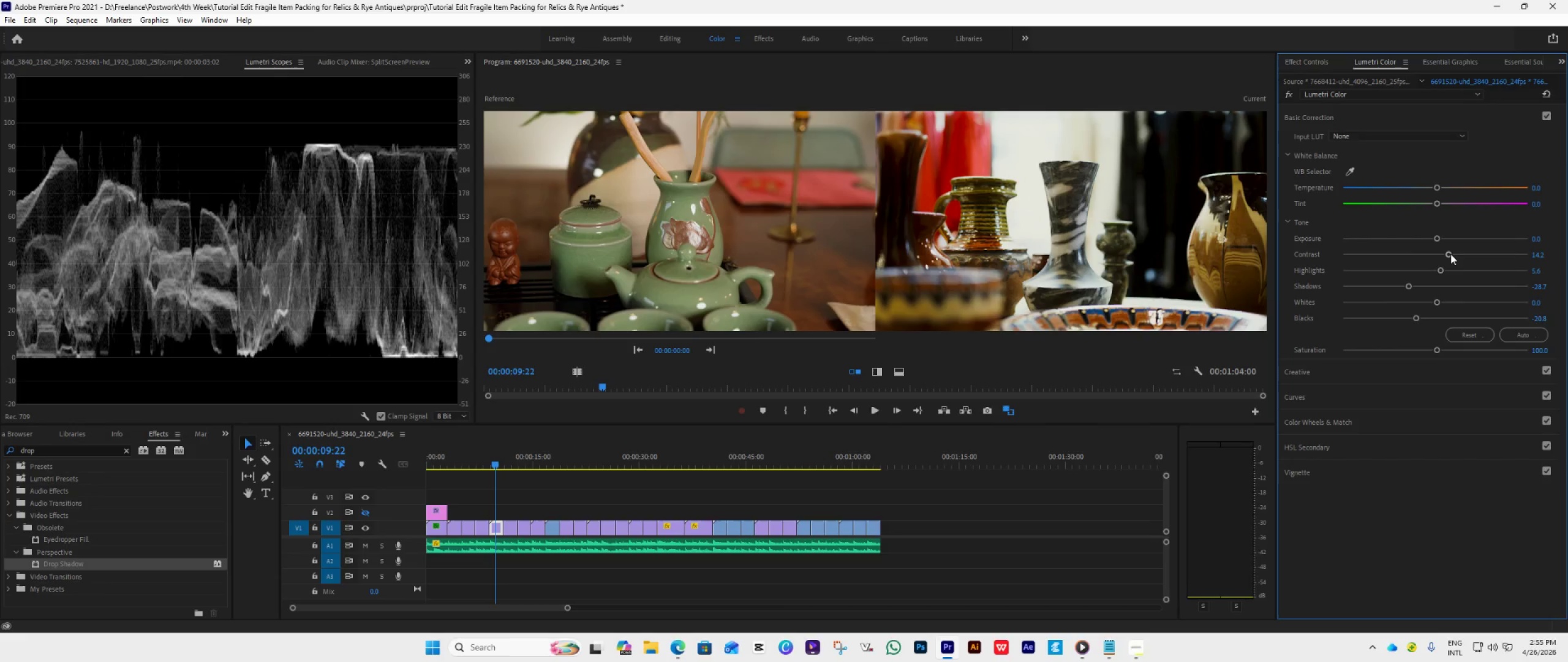 
wait(11.01)
 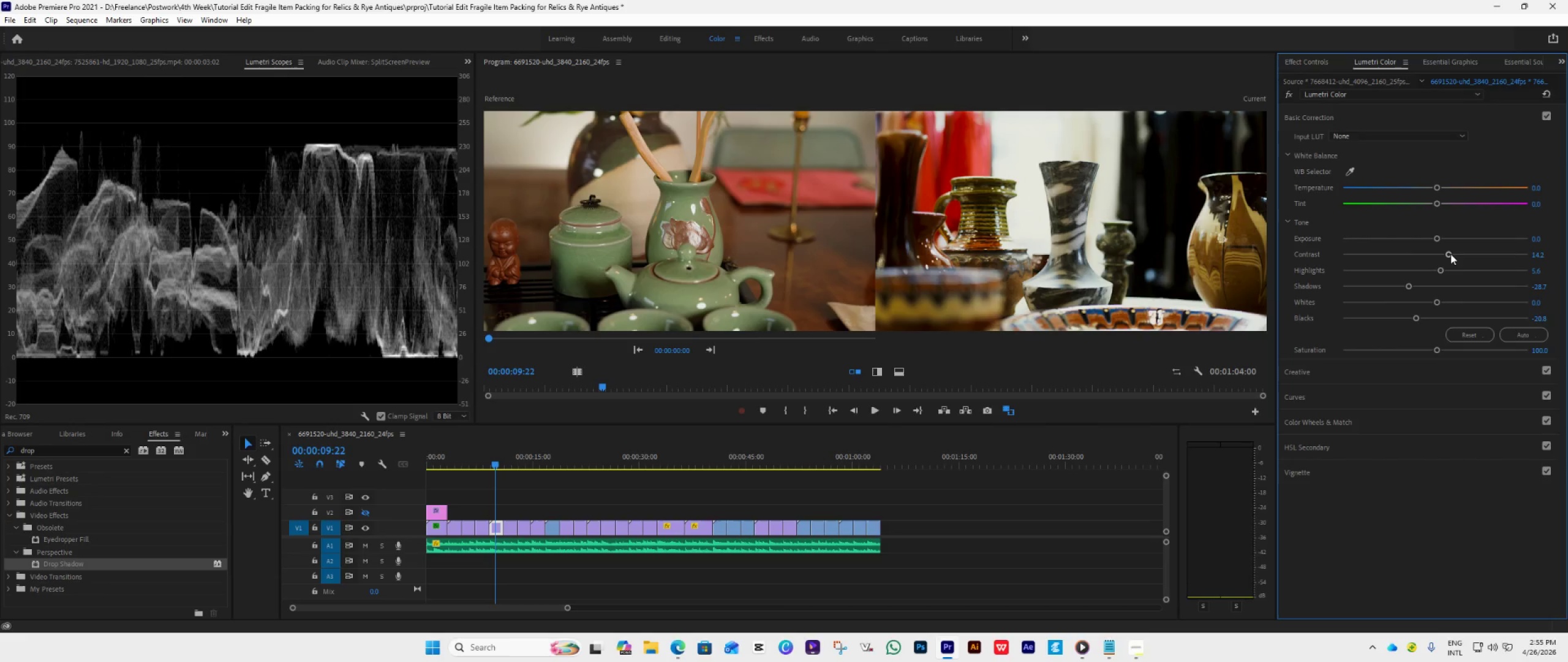 
left_click([512, 463])
 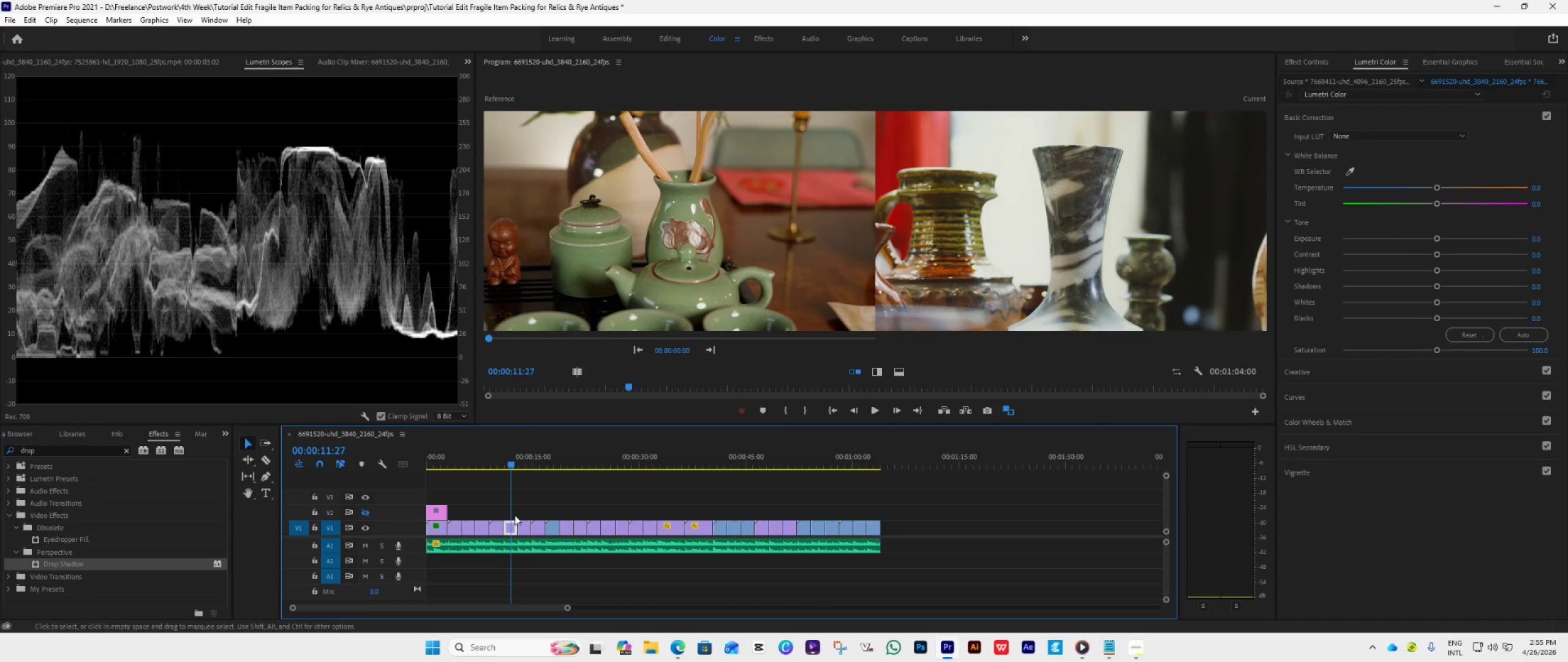 
left_click([495, 524])
 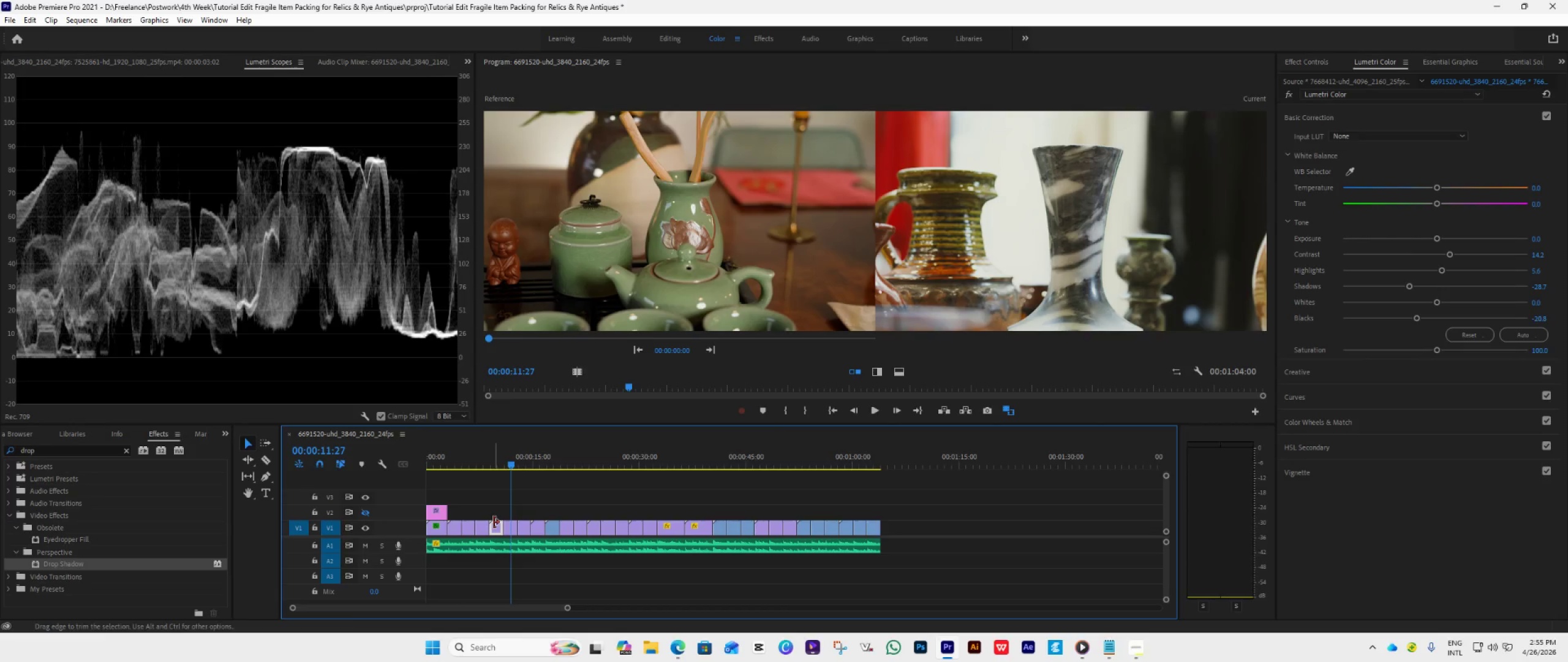 
key(Control+V)
 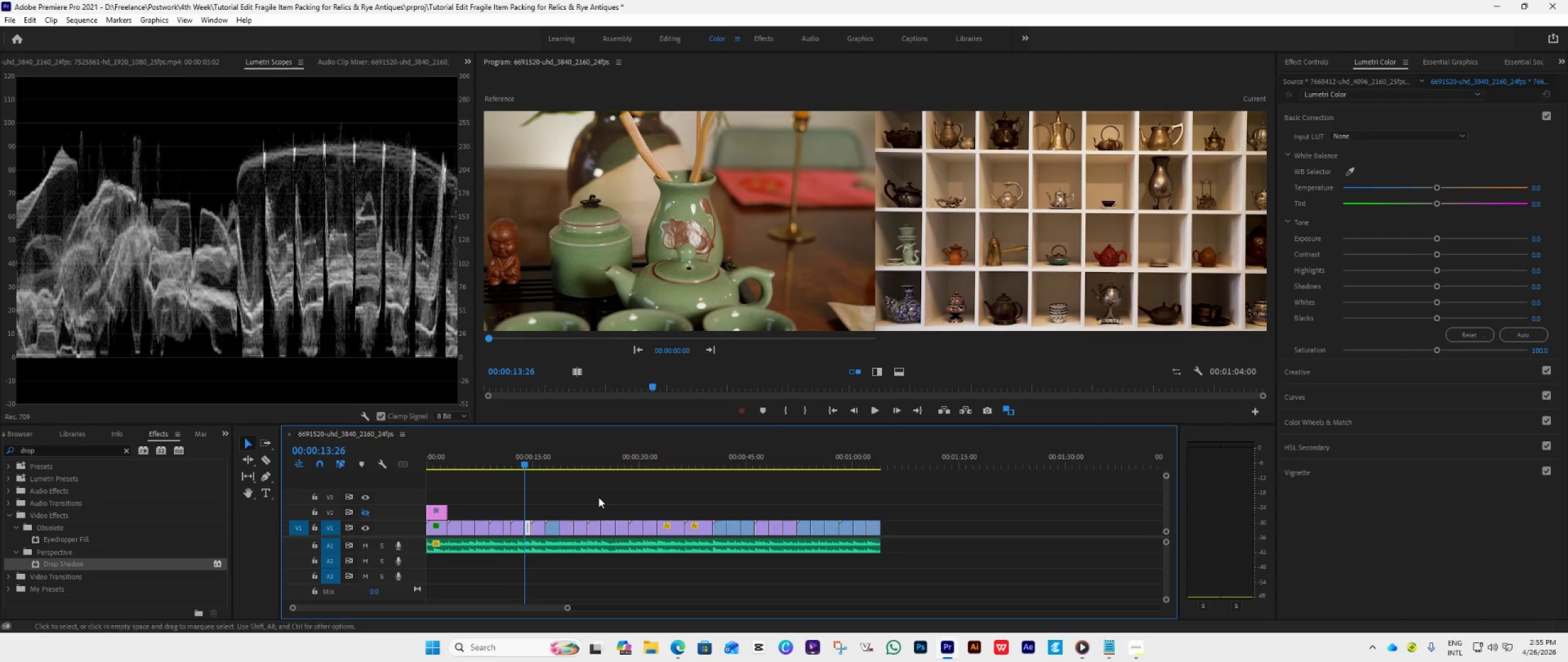 
key(Control+Z)
 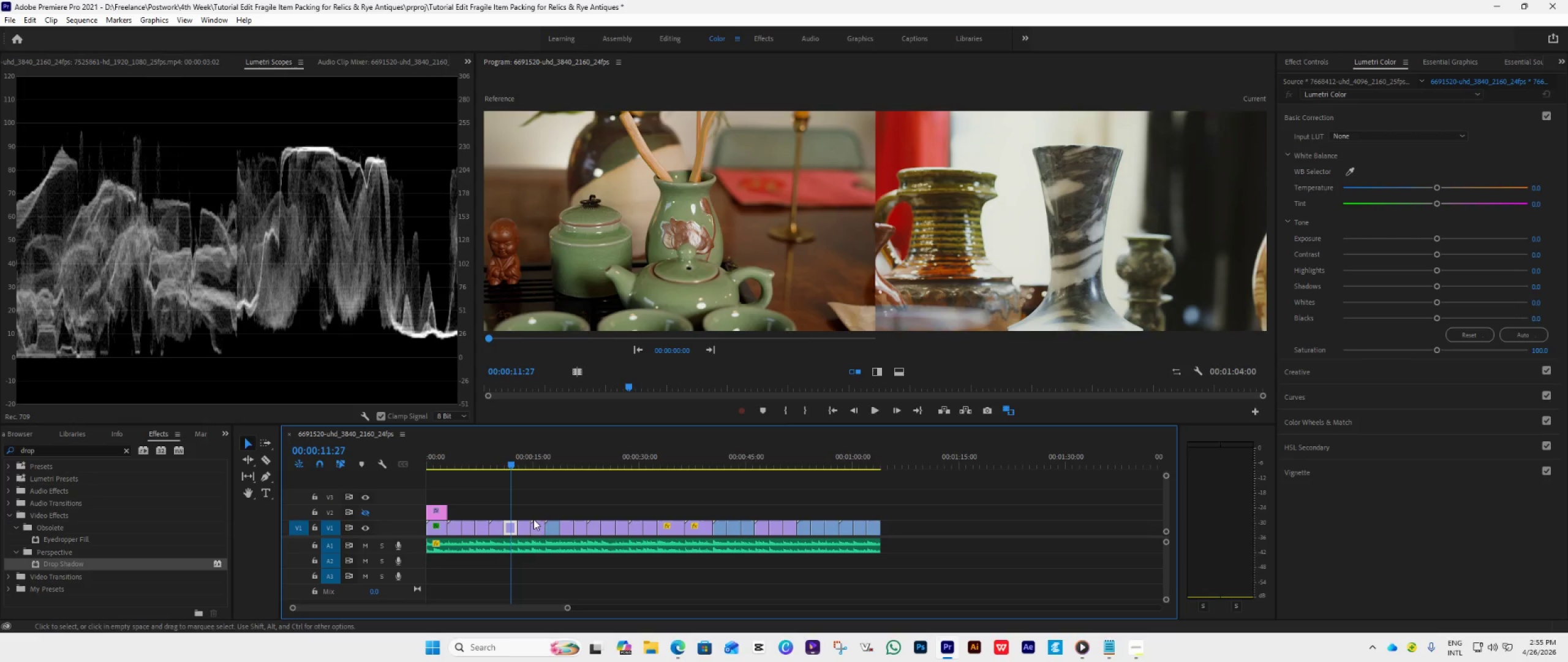 
left_click([510, 529])
 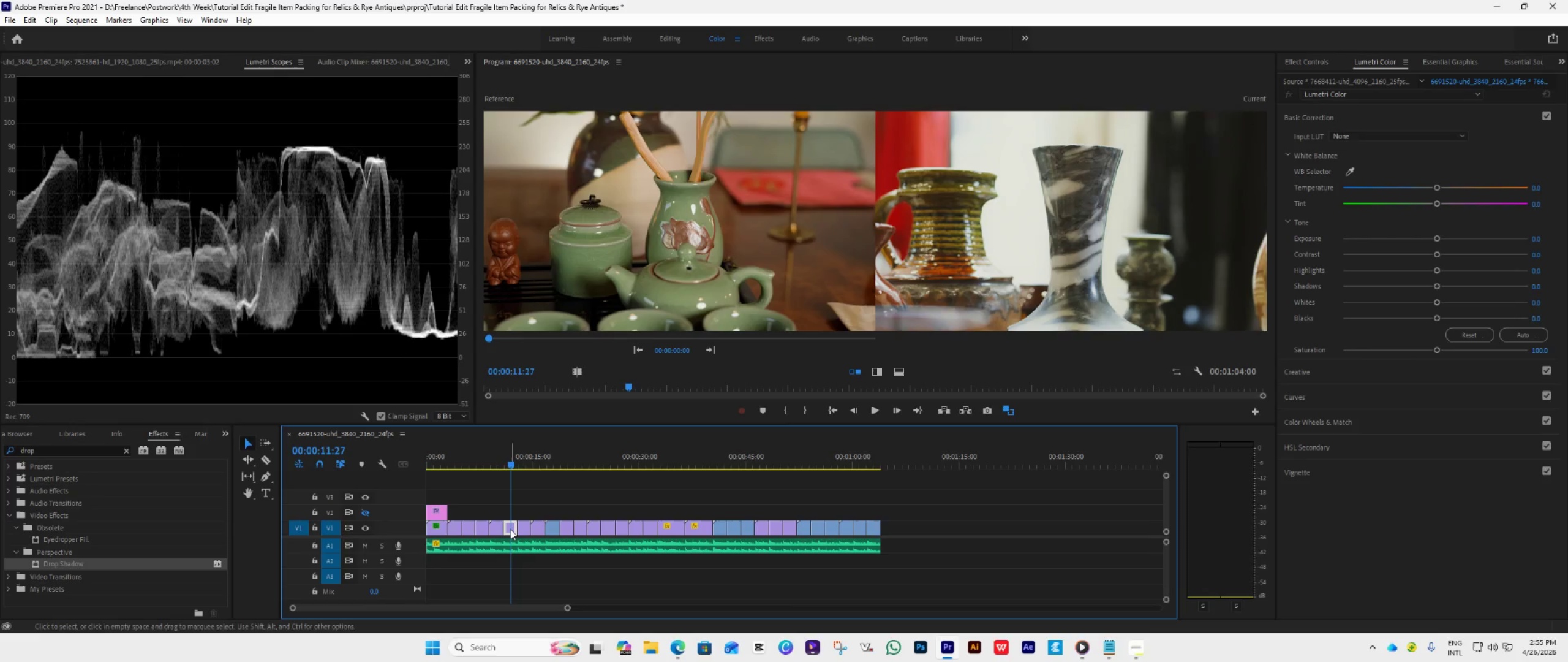 
key(Control+C)
 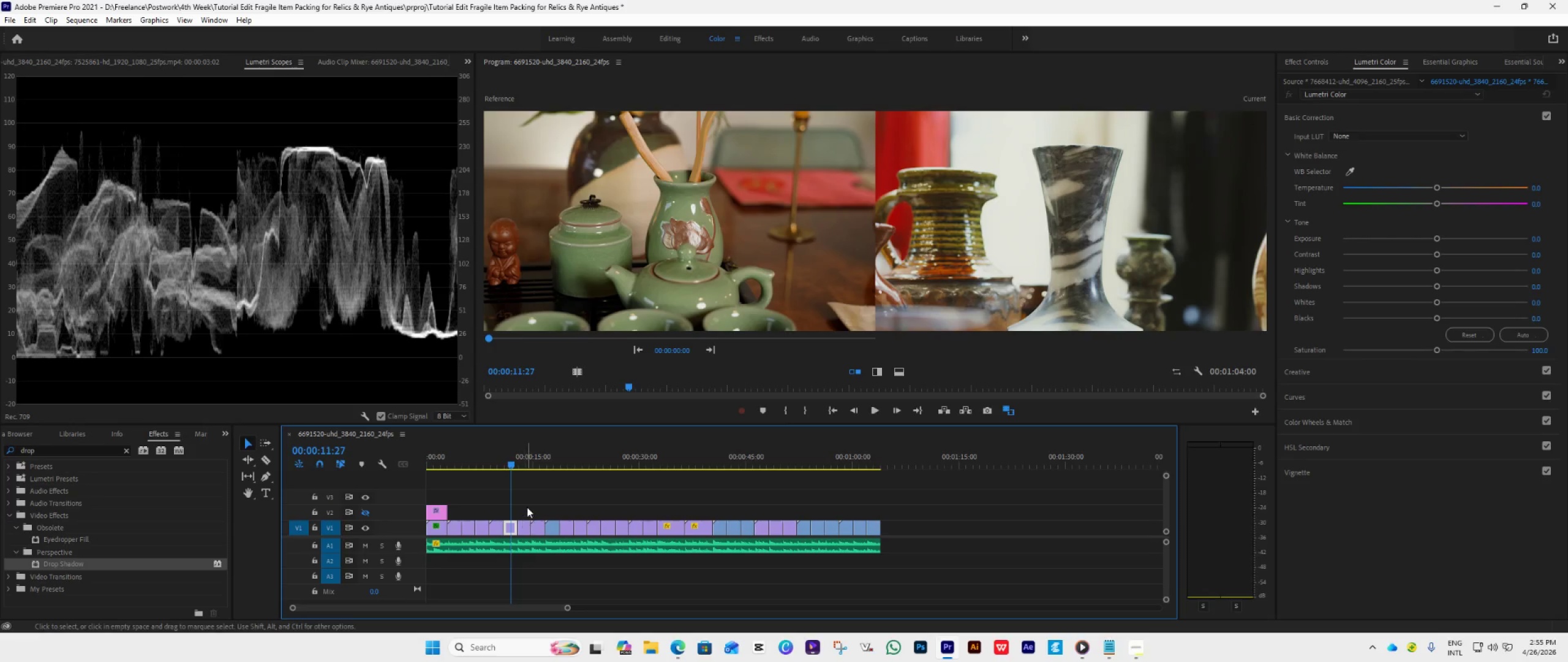 
left_click_drag(start_coordinate=[527, 506], to_coordinate=[533, 528])
 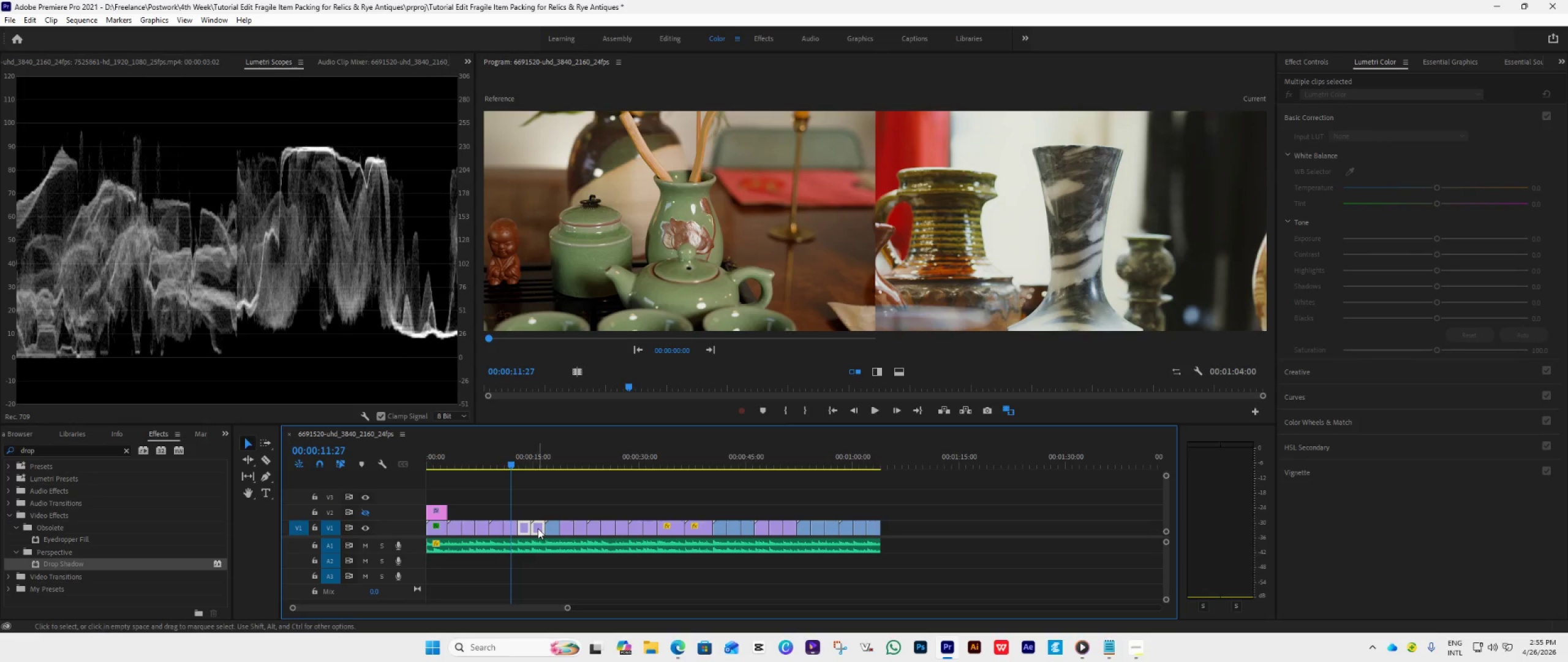 
right_click([540, 528])
 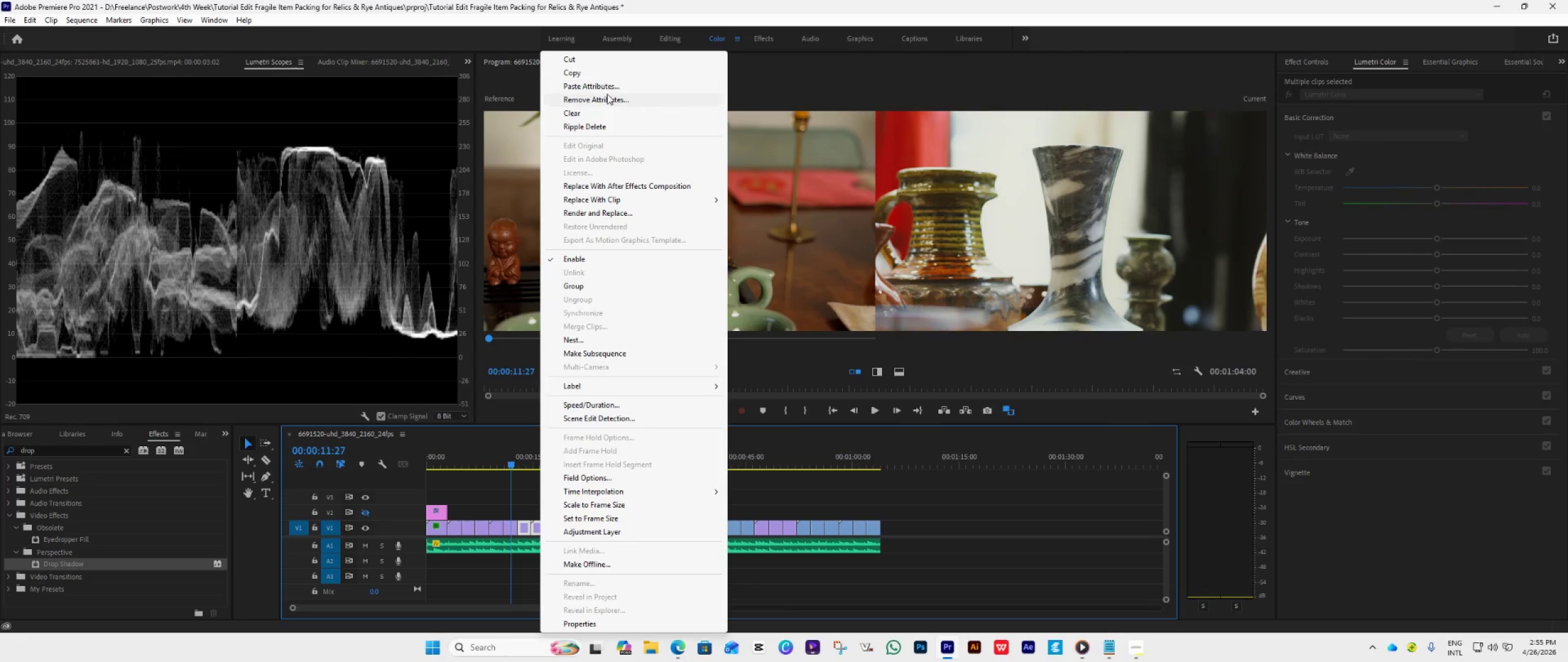 
left_click([605, 84])
 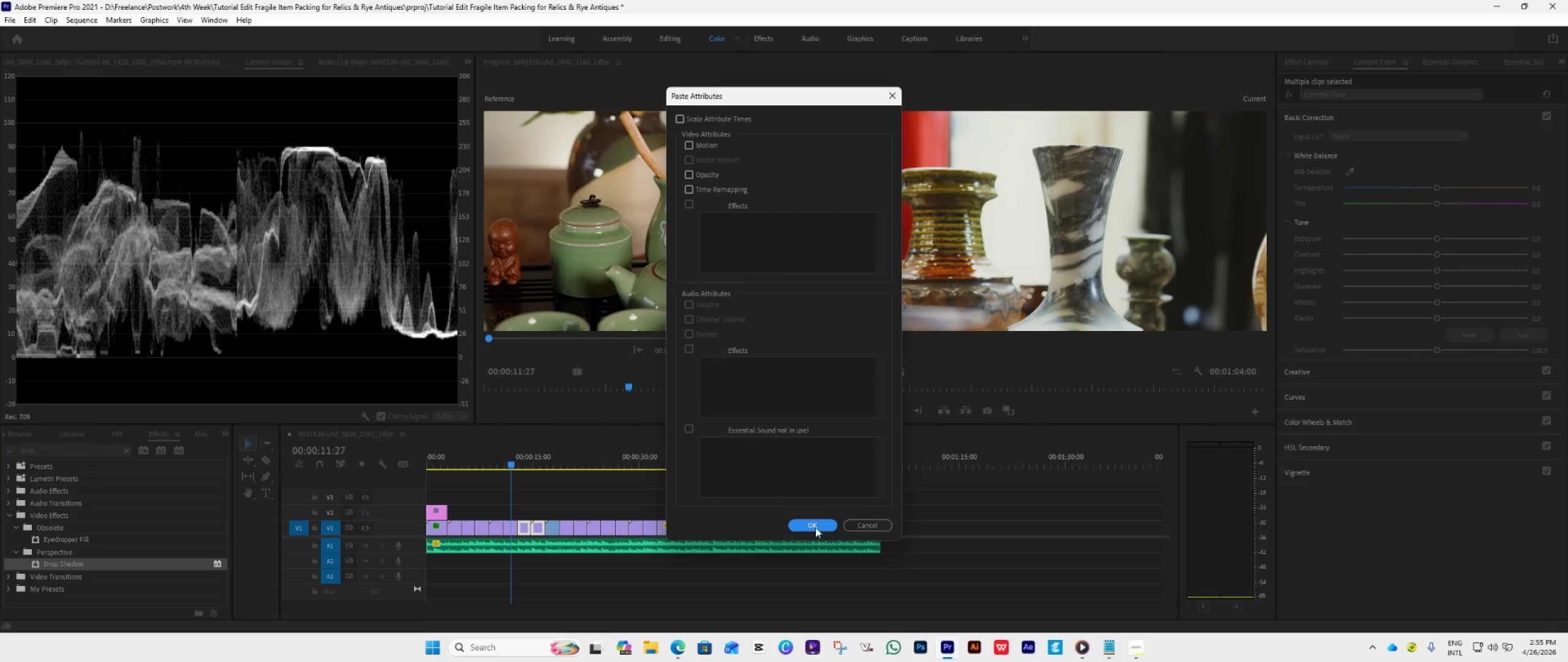 
left_click([818, 526])
 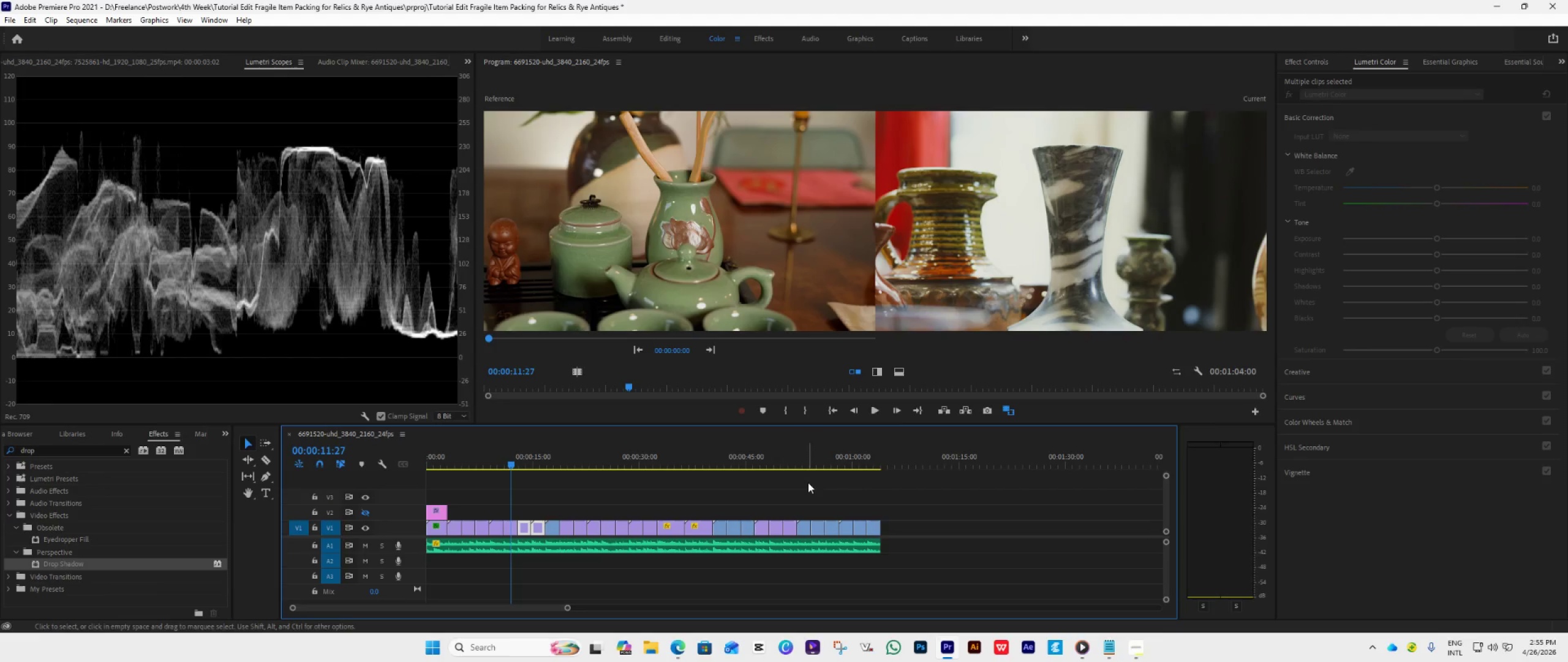 
key(Space)
 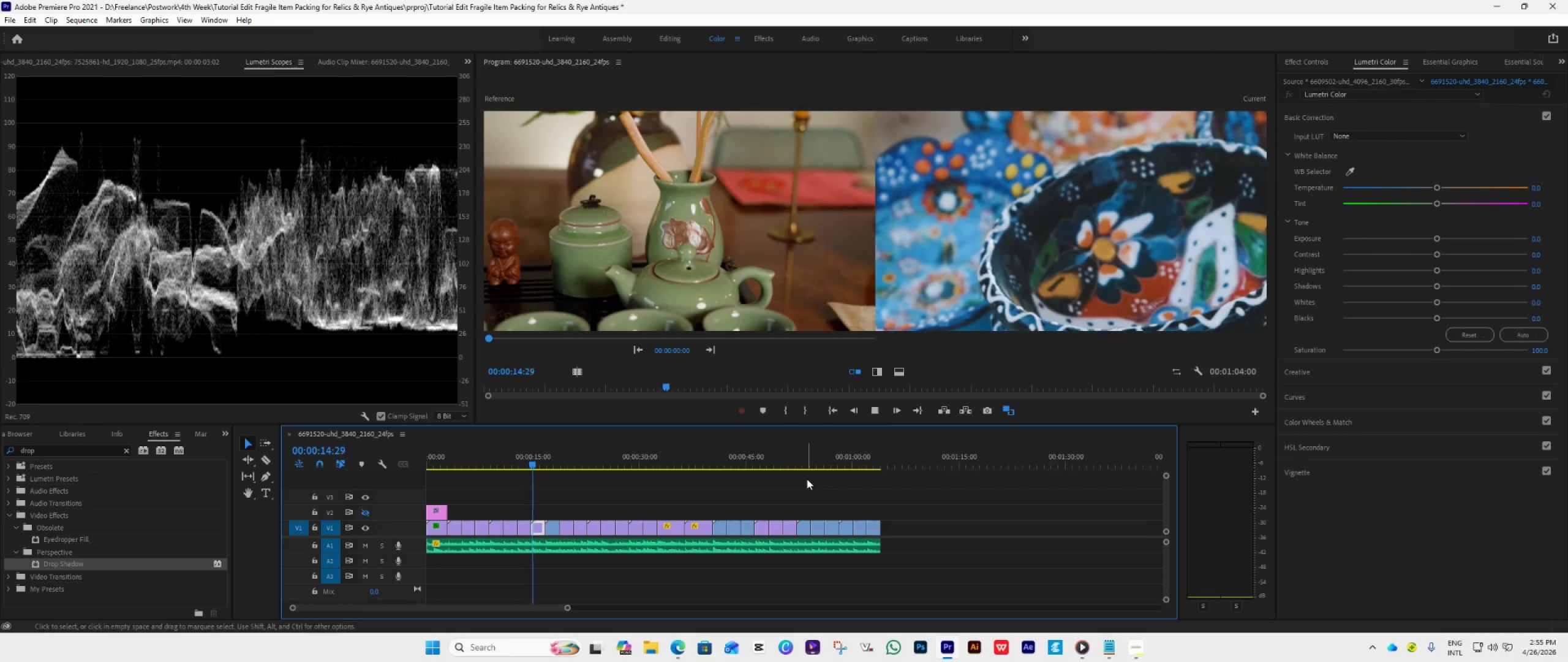 
key(Space)
 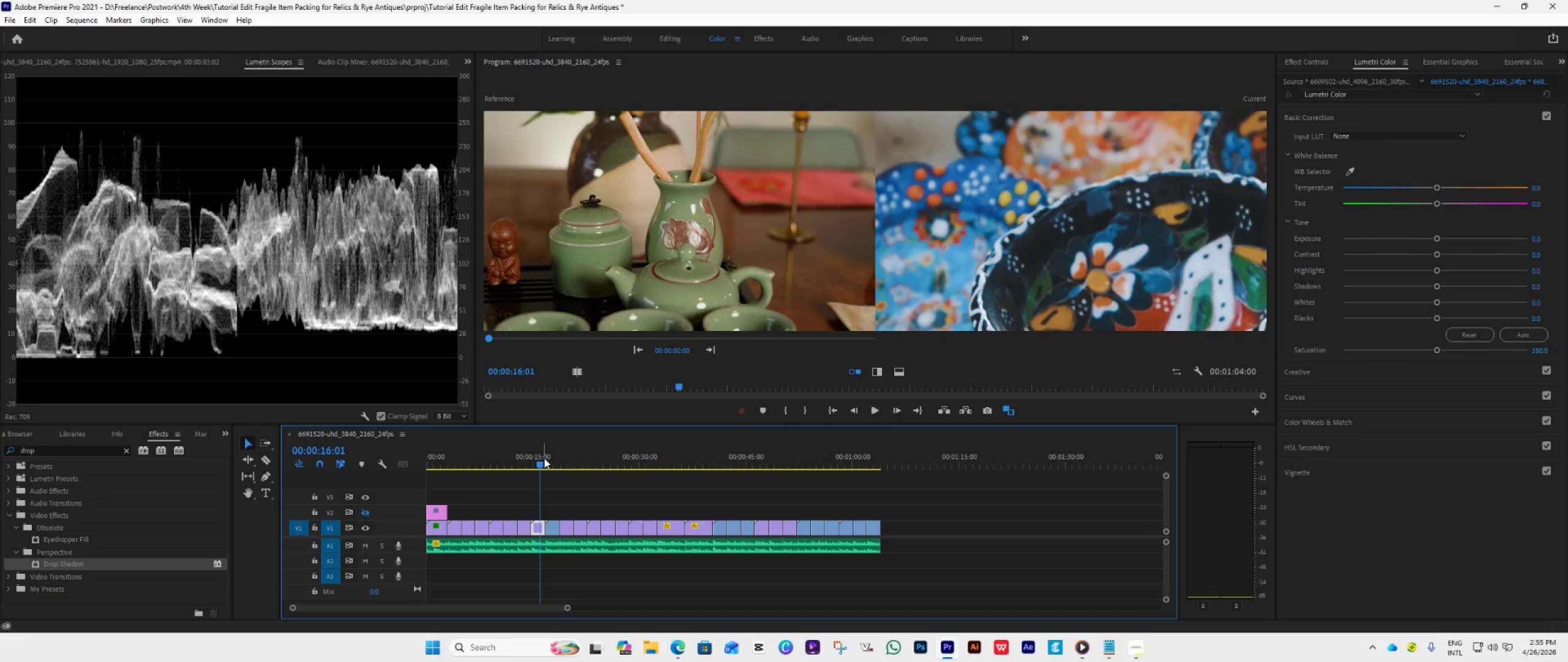 
left_click_drag(start_coordinate=[544, 458], to_coordinate=[513, 509])
 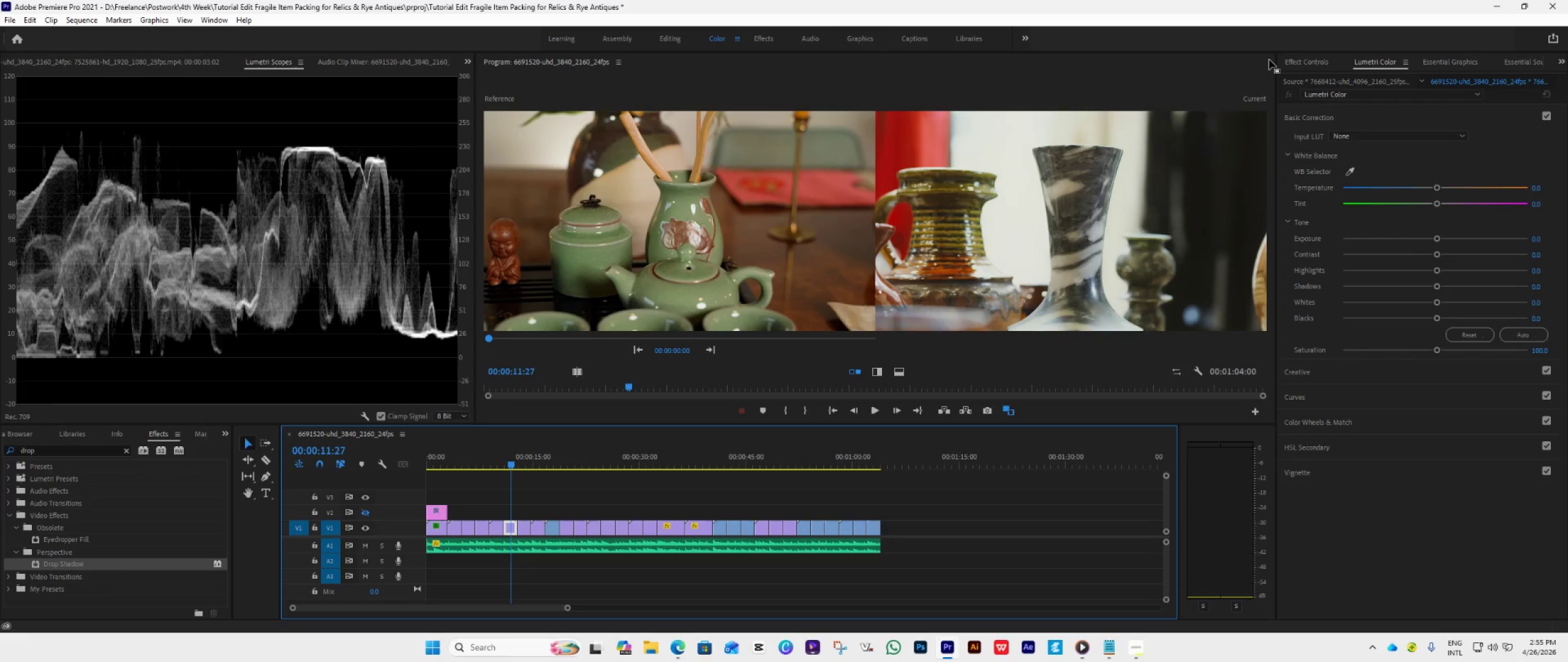 
left_click([1294, 61])
 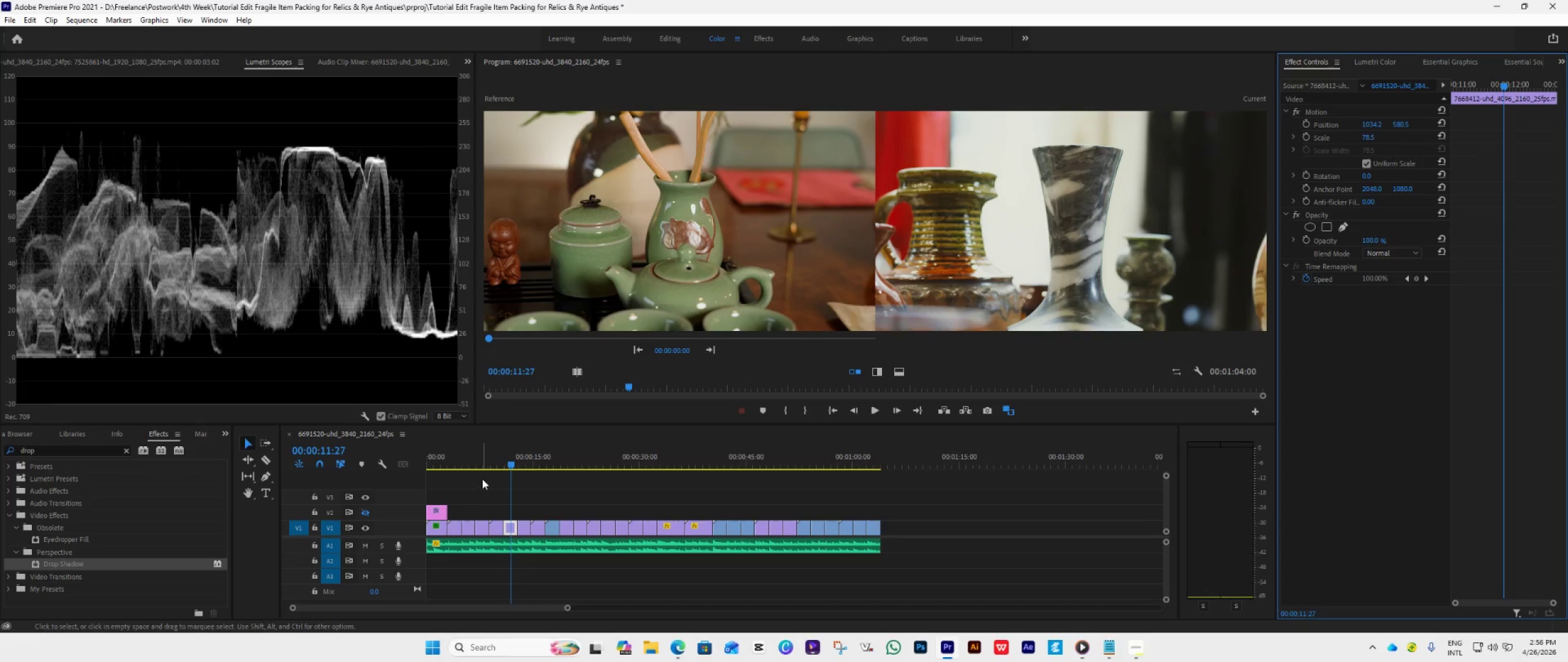 
left_click([486, 465])
 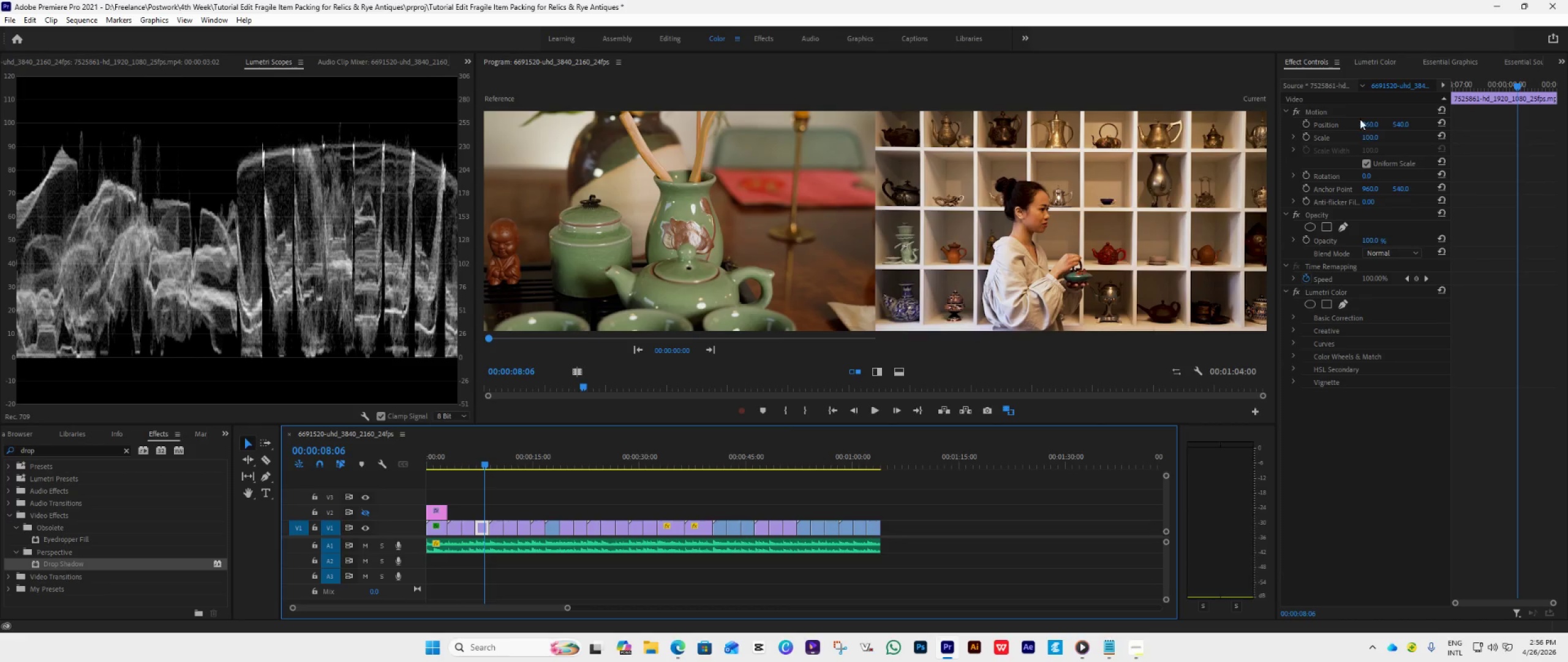 
left_click([1381, 67])
 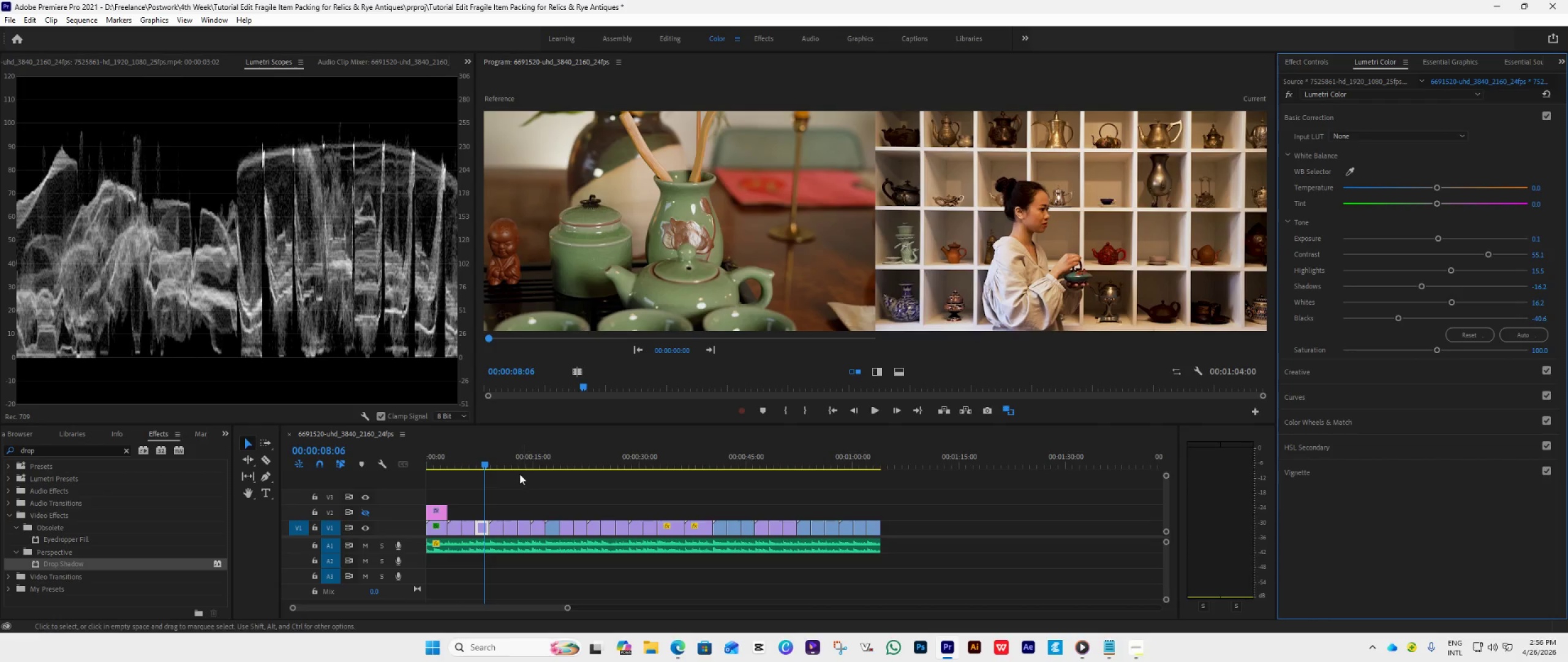 
left_click([496, 464])
 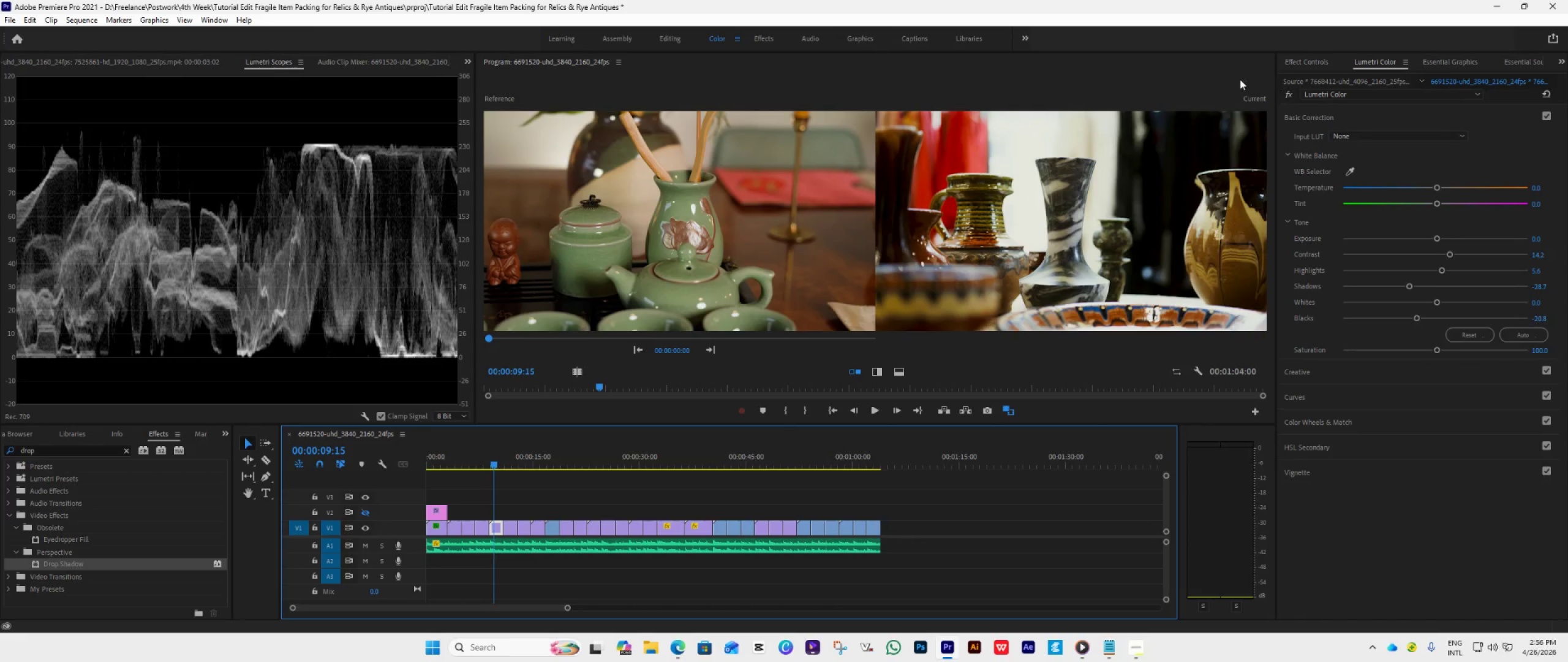 
double_click([1300, 58])
 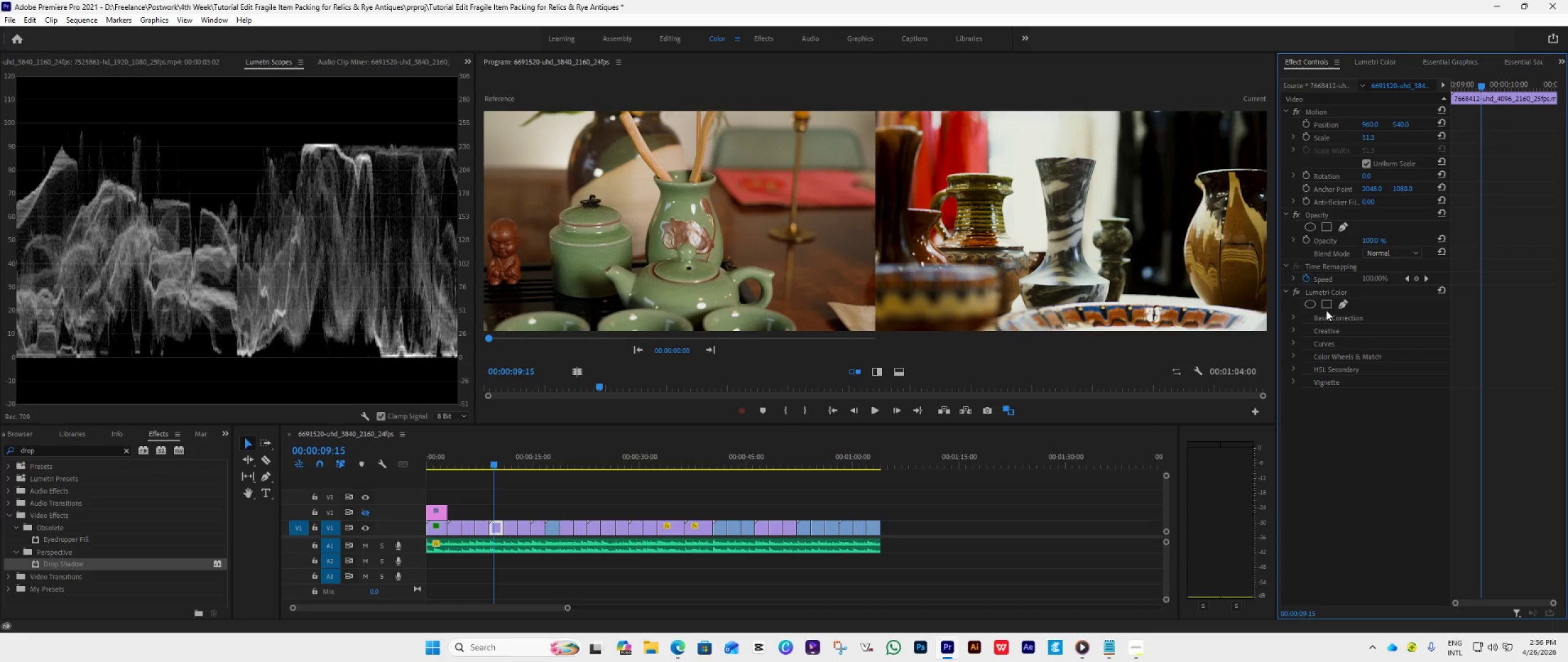 
left_click([1311, 289])
 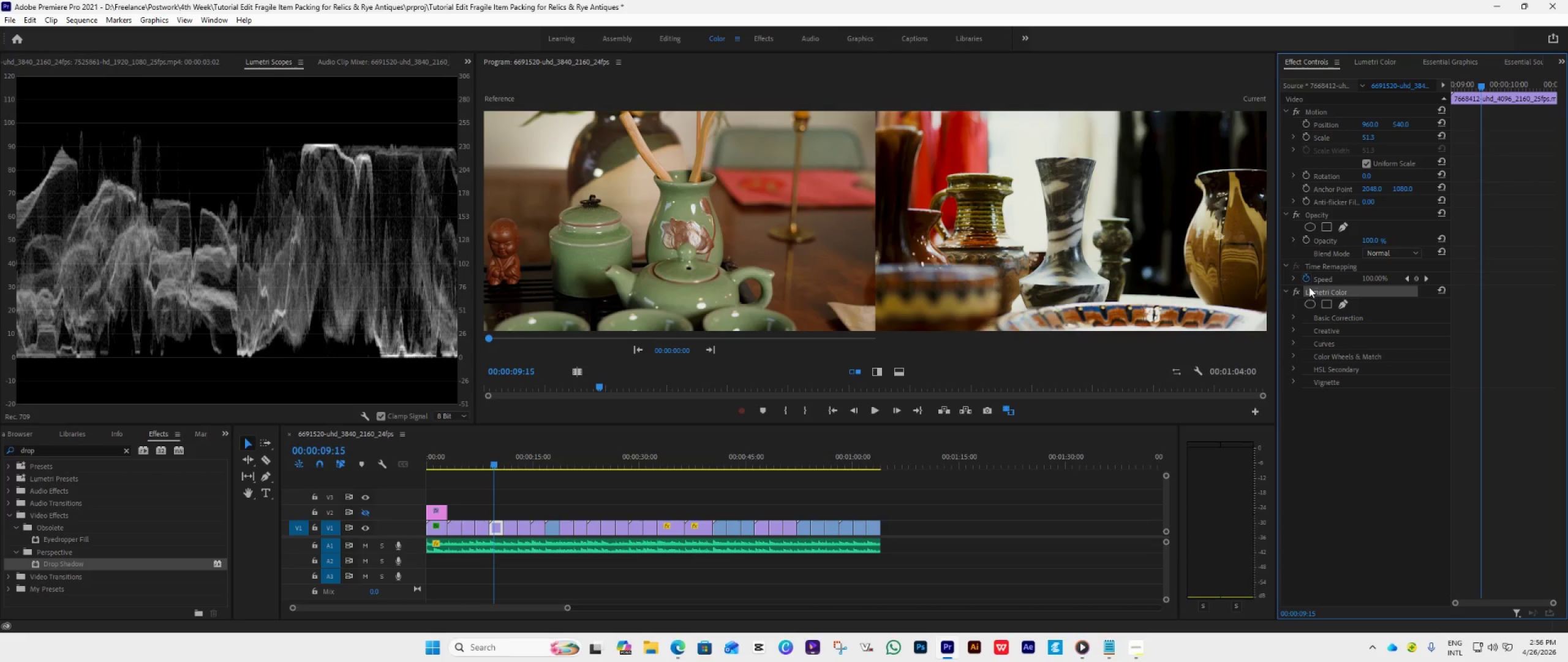 
key(Control+C)
 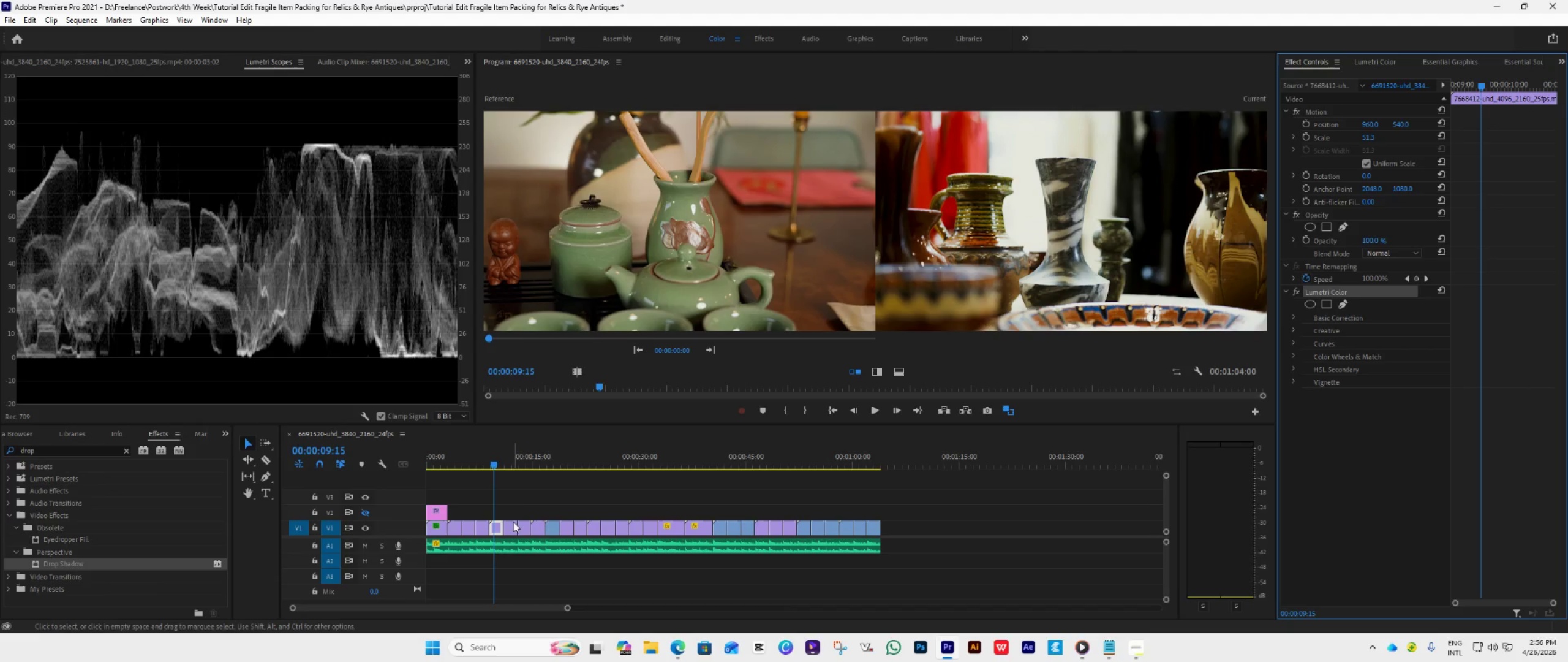 
left_click_drag(start_coordinate=[510, 504], to_coordinate=[522, 523])
 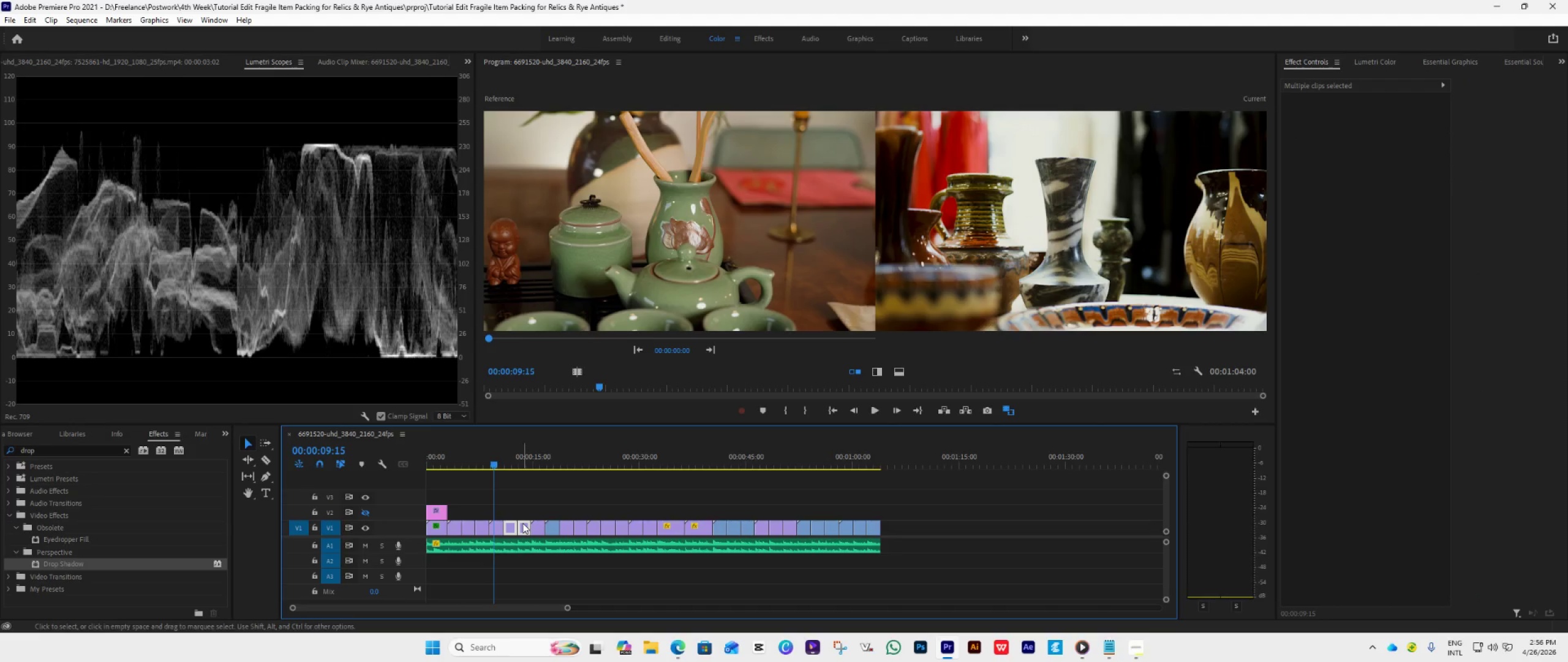 
key(Control+V)
 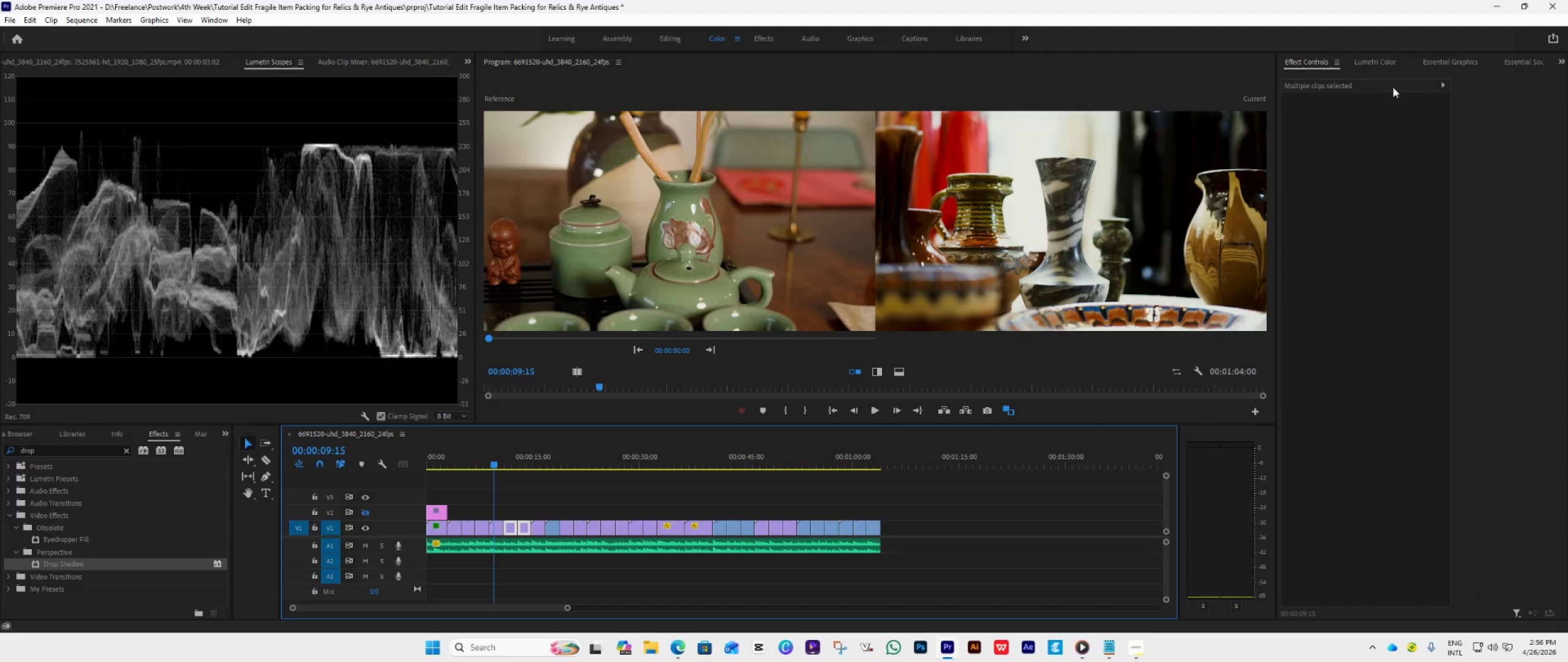 
left_click([1377, 61])
 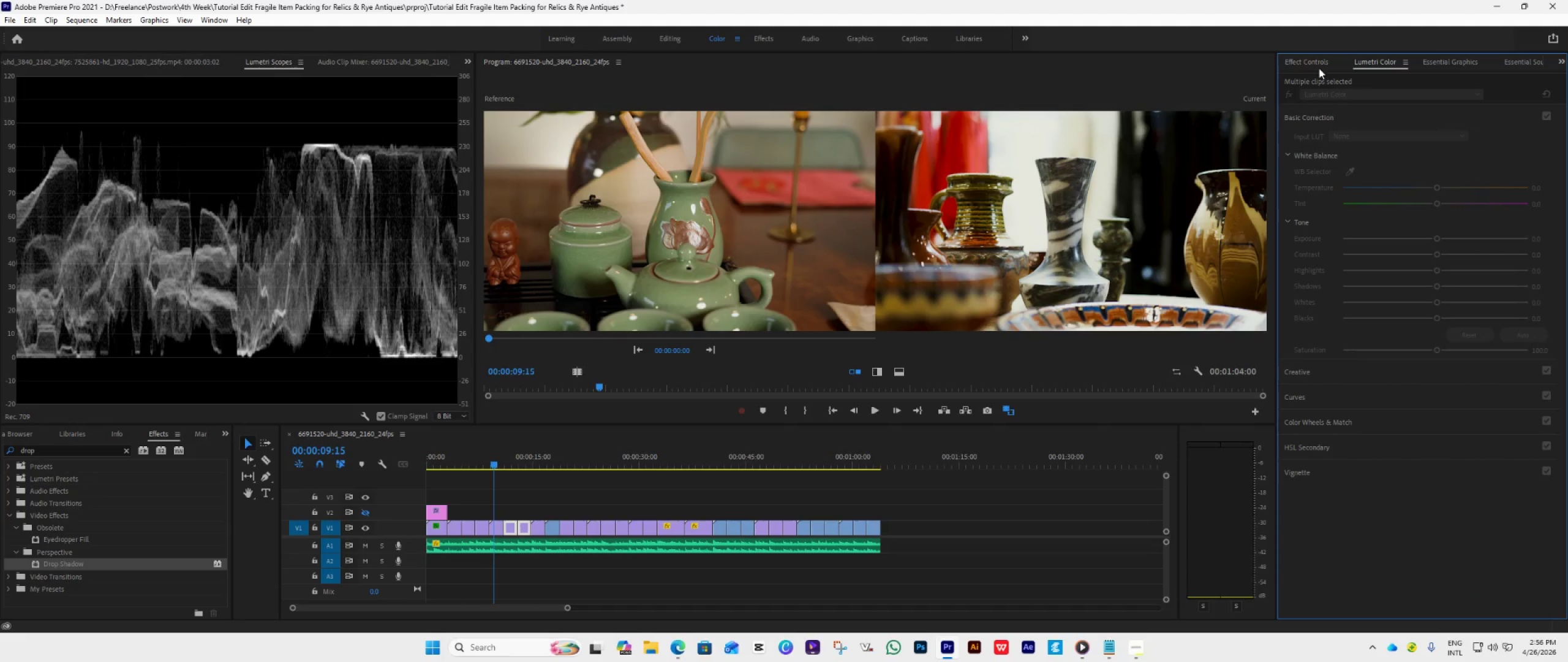 
left_click([1308, 58])
 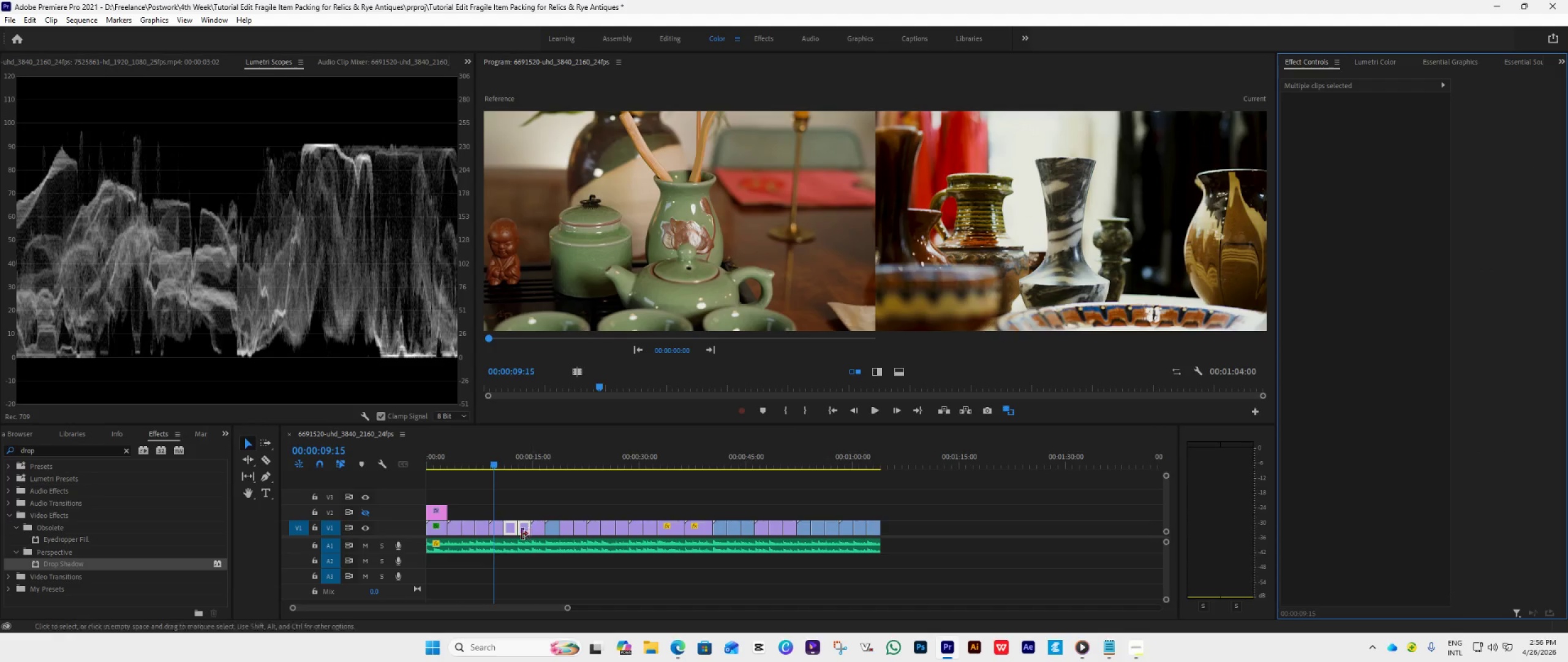 
left_click([514, 531])
 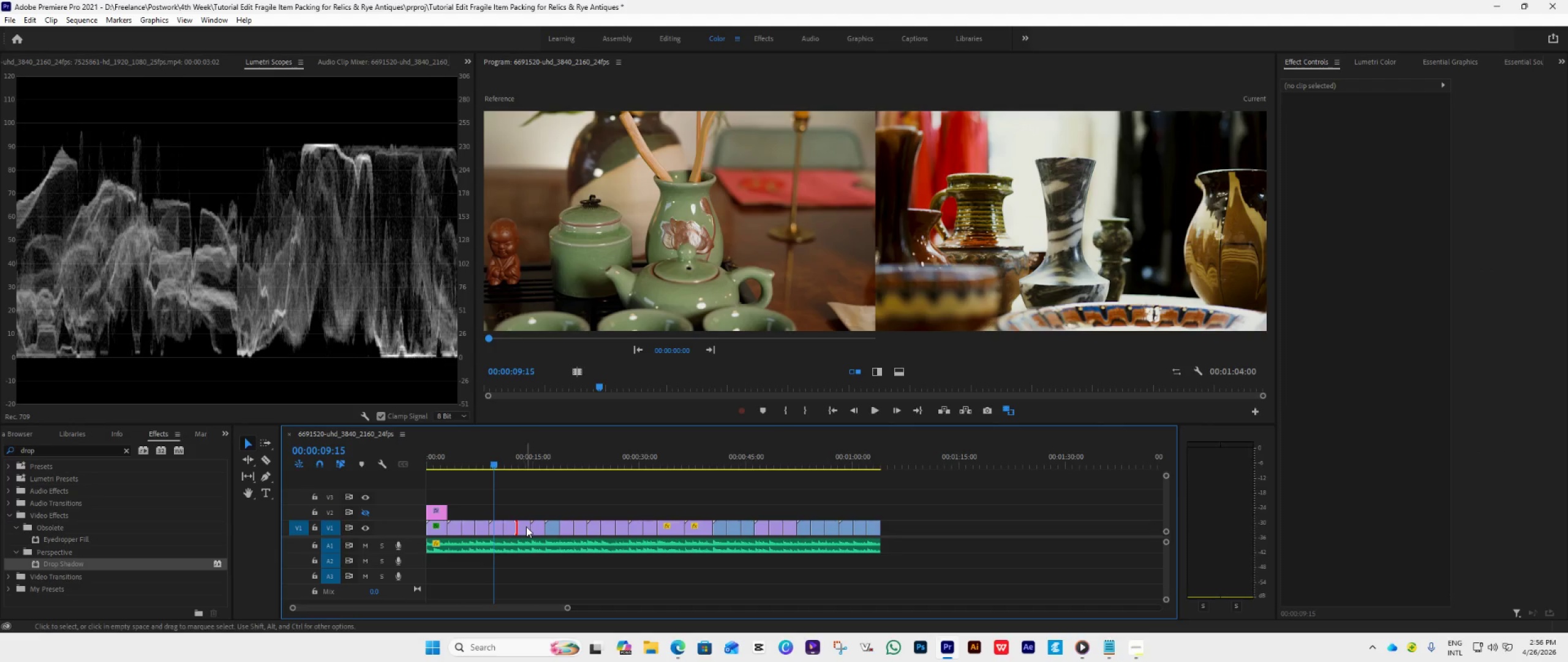 
left_click([526, 527])
 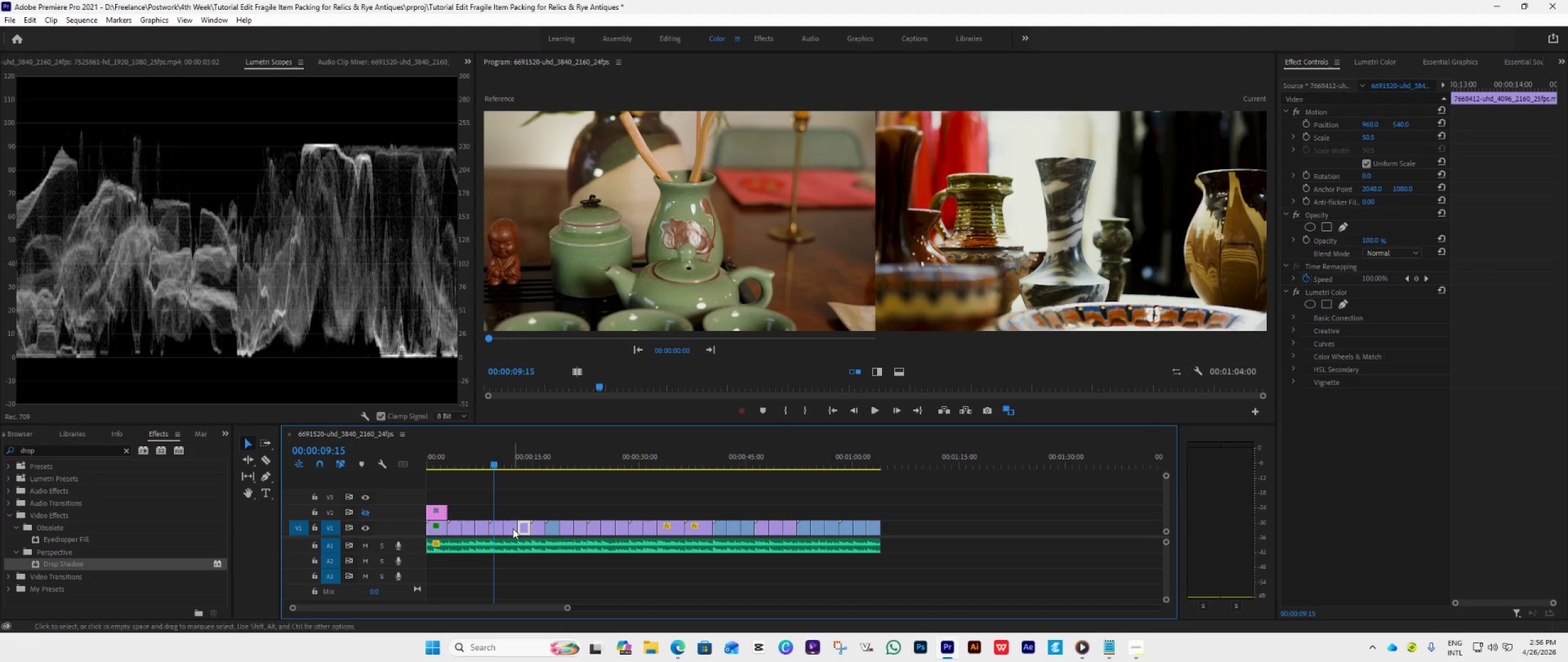 
left_click([513, 528])
 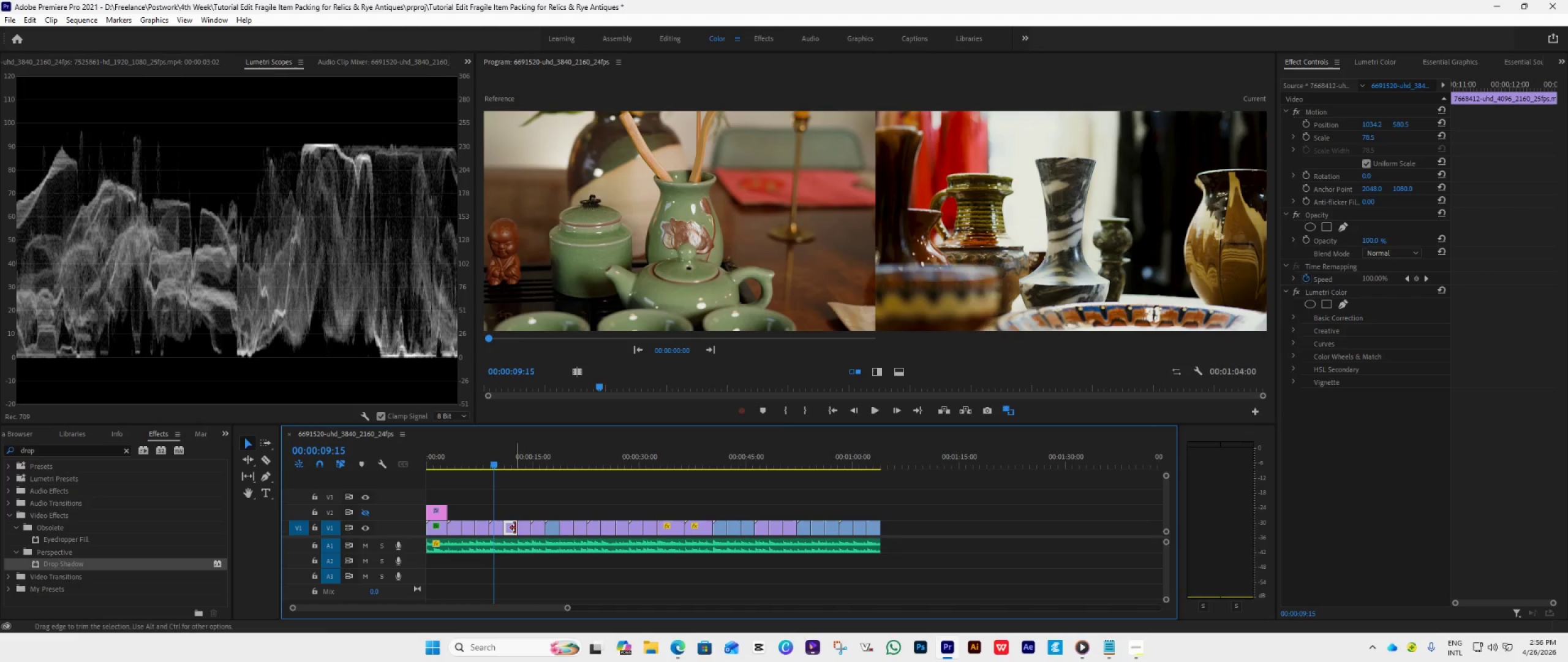 
key(Space)
 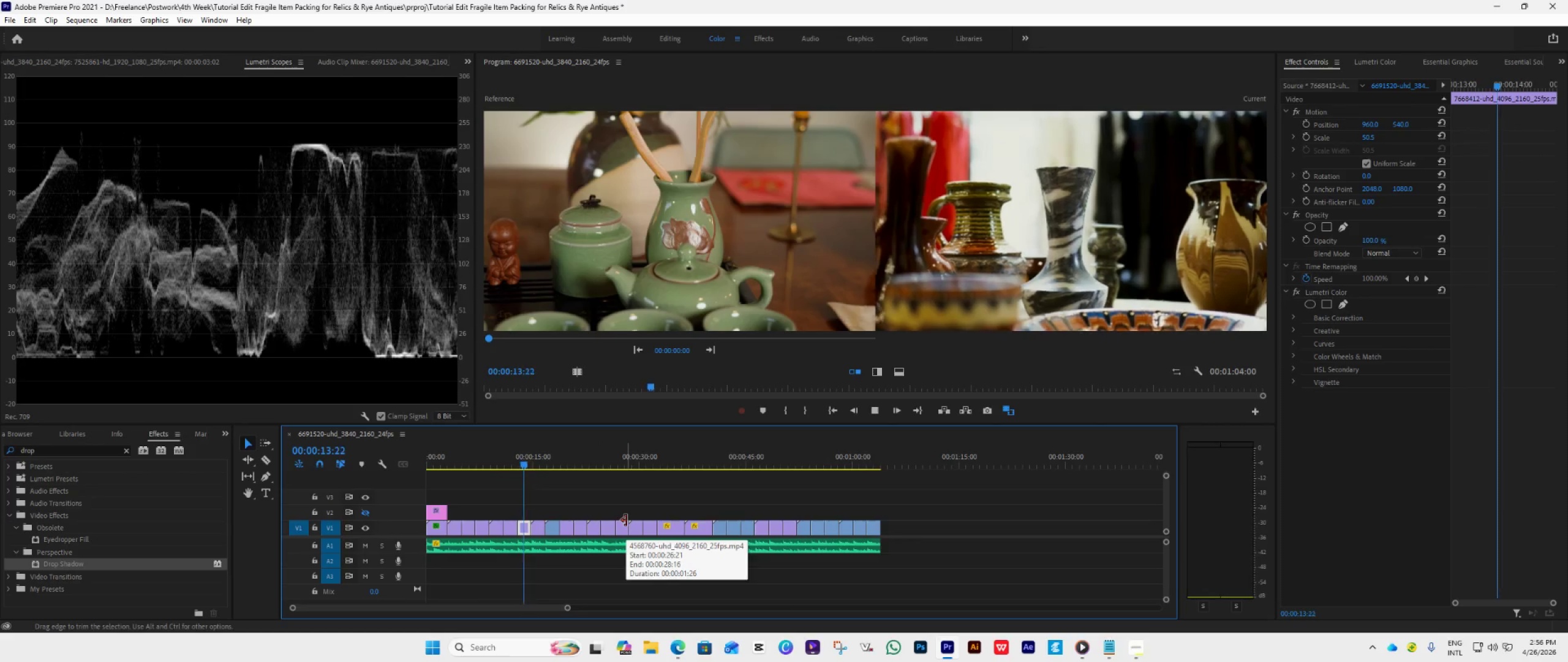 
wait(5.94)
 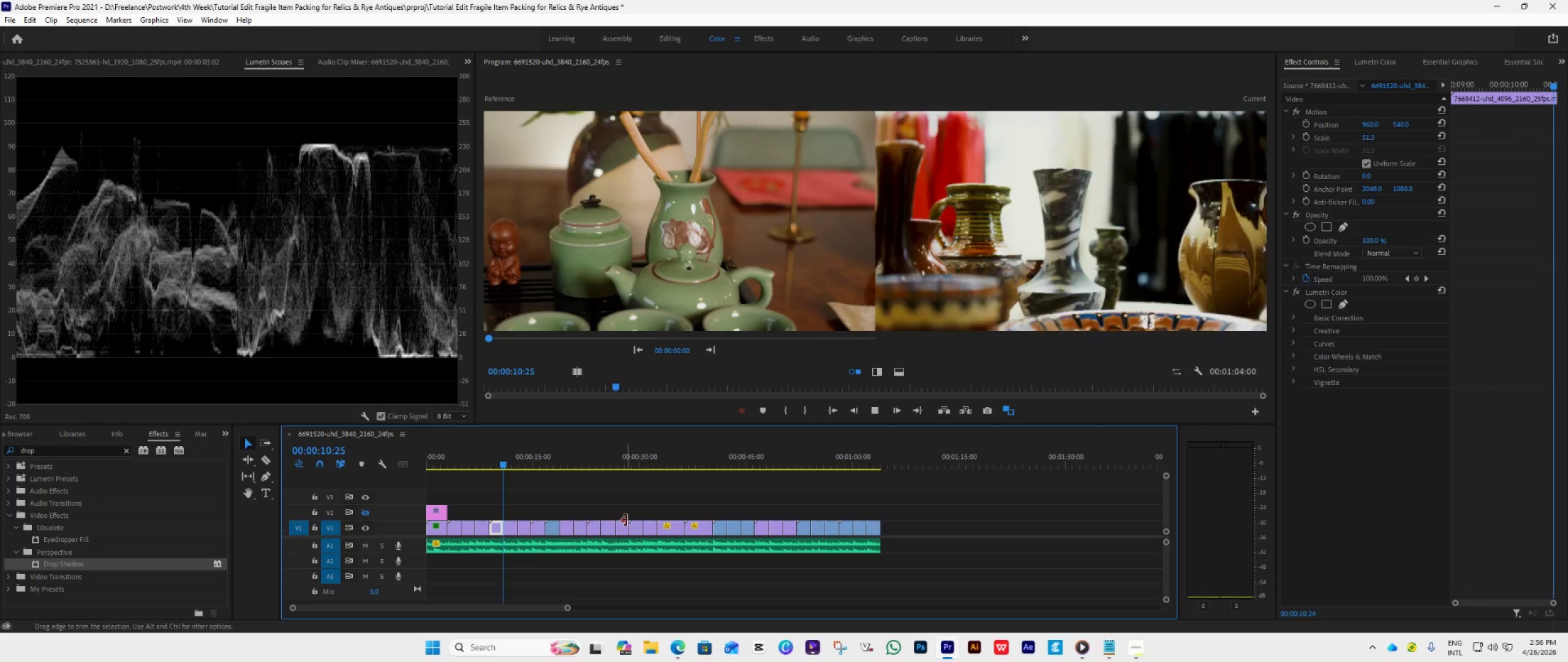 
key(Space)
 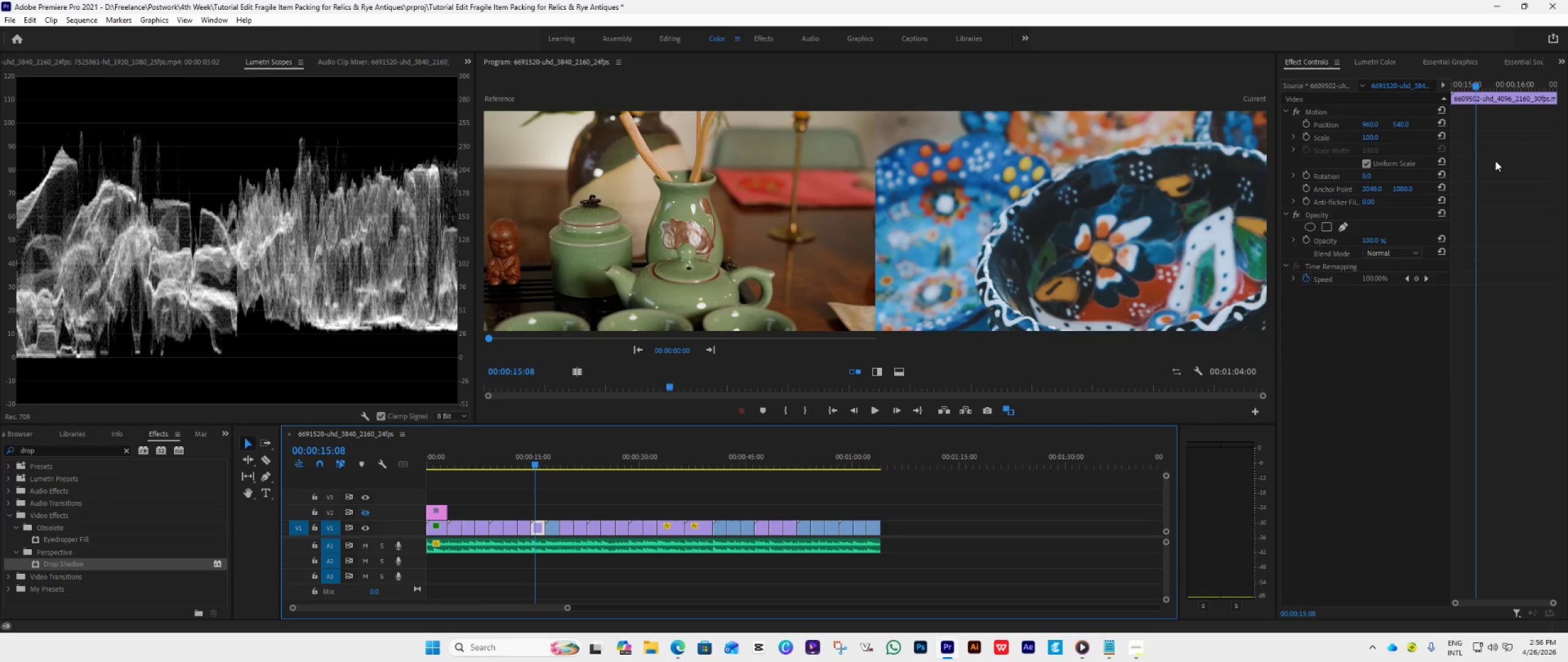 
left_click([1372, 66])
 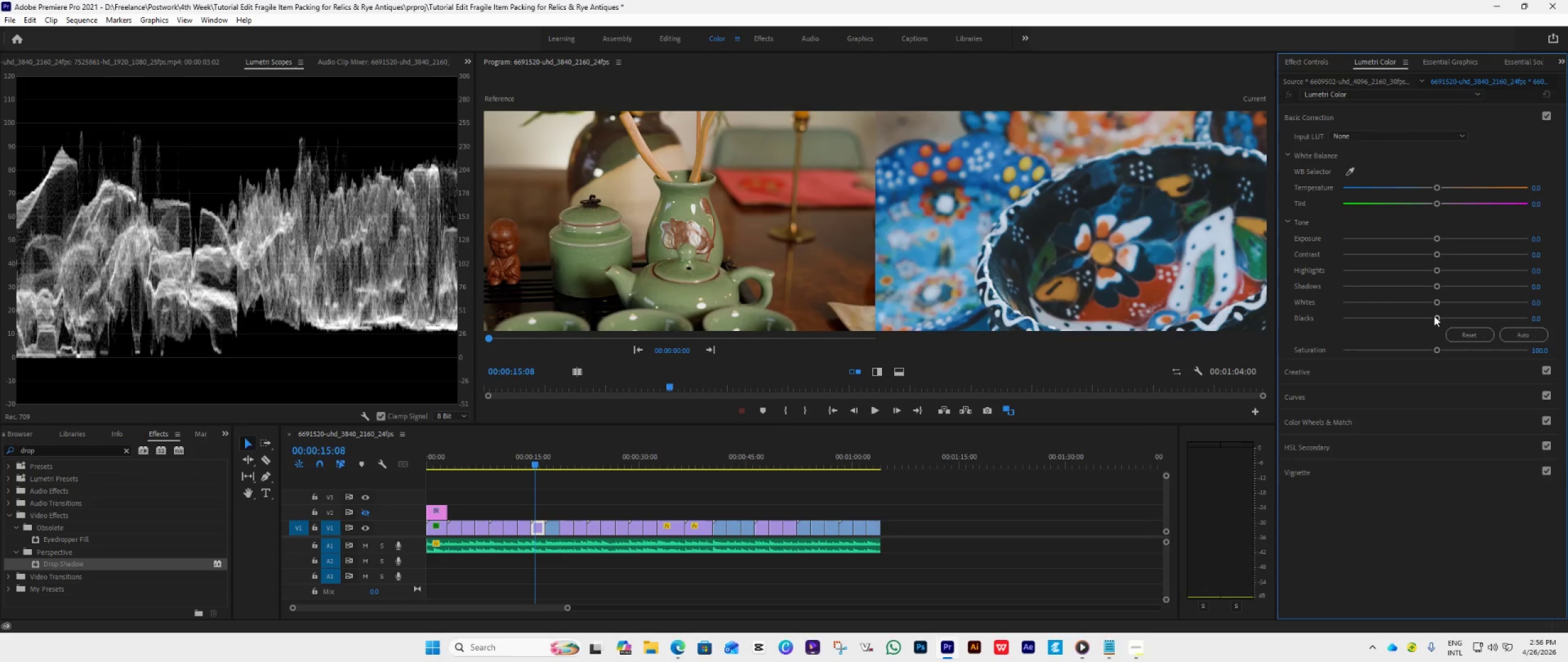 
left_click_drag(start_coordinate=[1434, 316], to_coordinate=[1398, 341])
 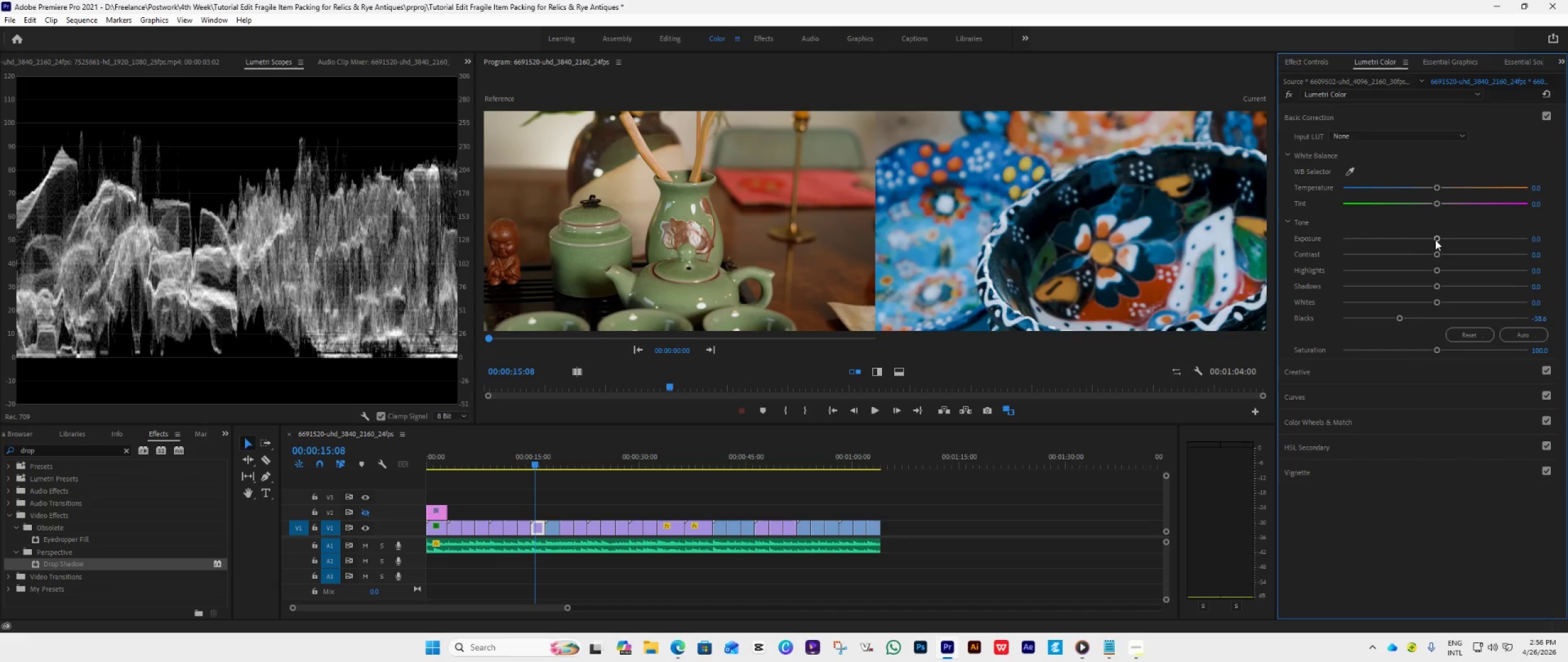 
wait(5.89)
 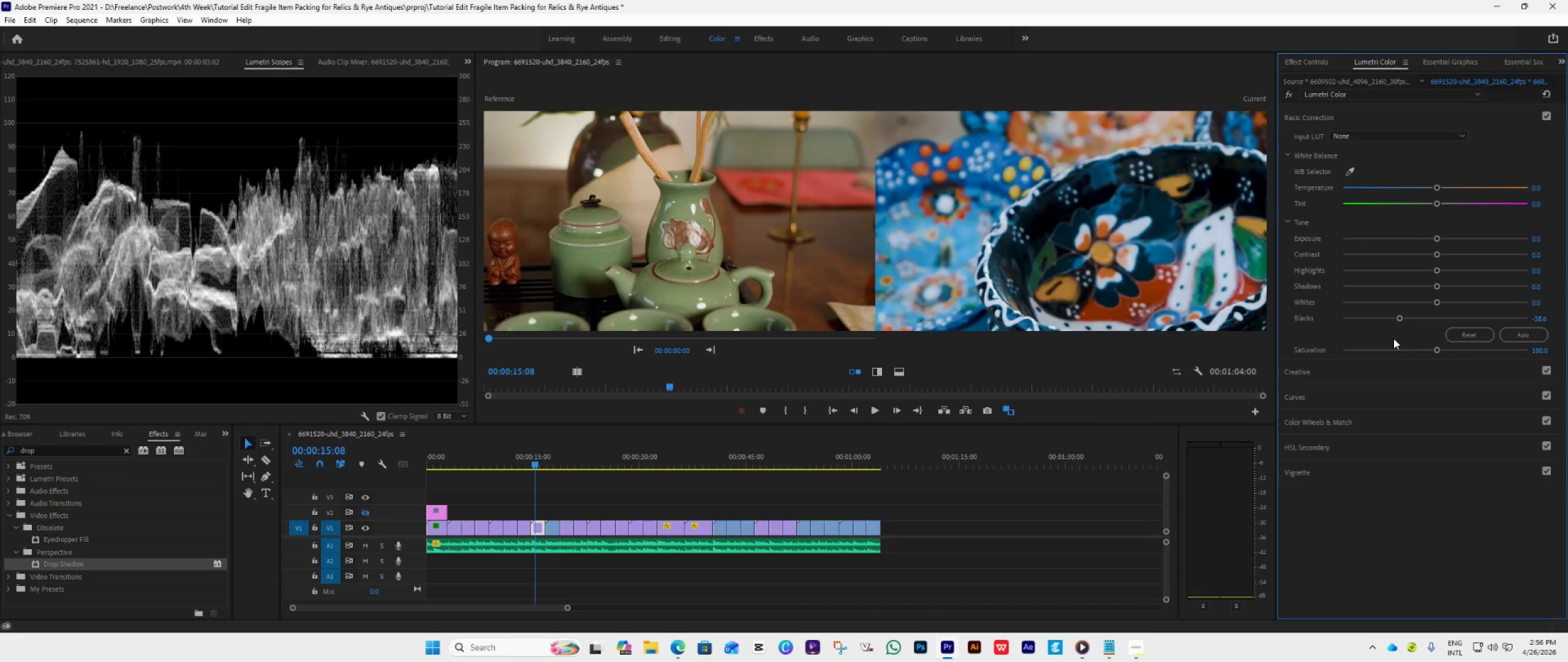 
left_click_drag(start_coordinate=[1435, 240], to_coordinate=[1443, 240])
 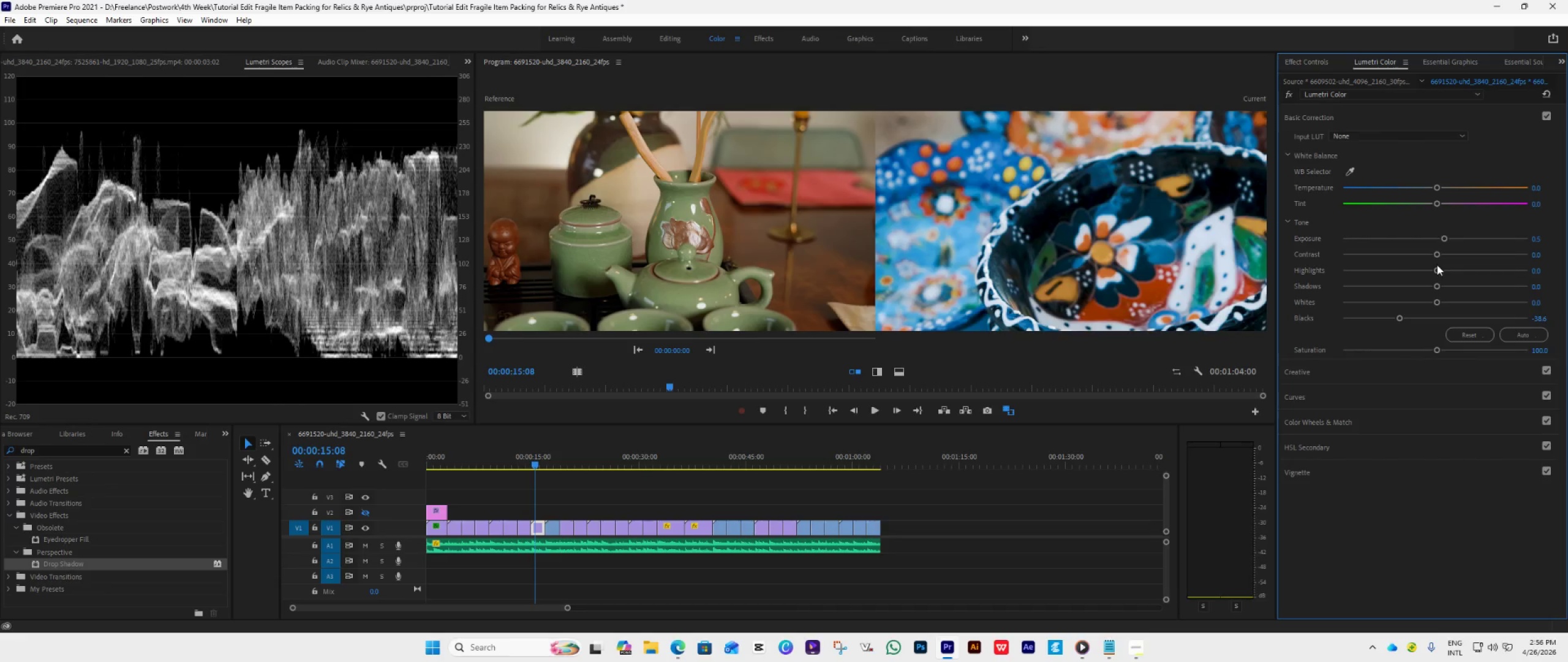 
left_click_drag(start_coordinate=[1437, 267], to_coordinate=[1419, 282])
 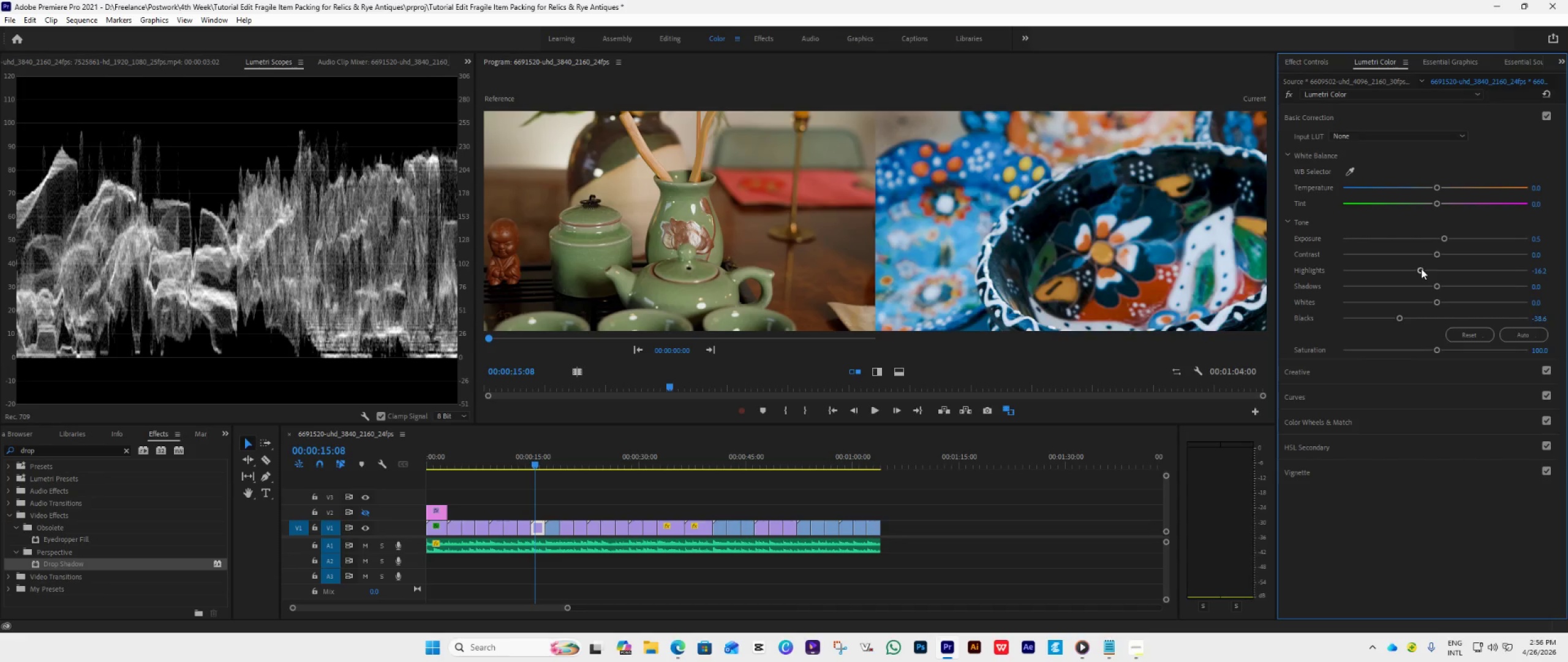 
left_click_drag(start_coordinate=[1421, 268], to_coordinate=[1417, 268])
 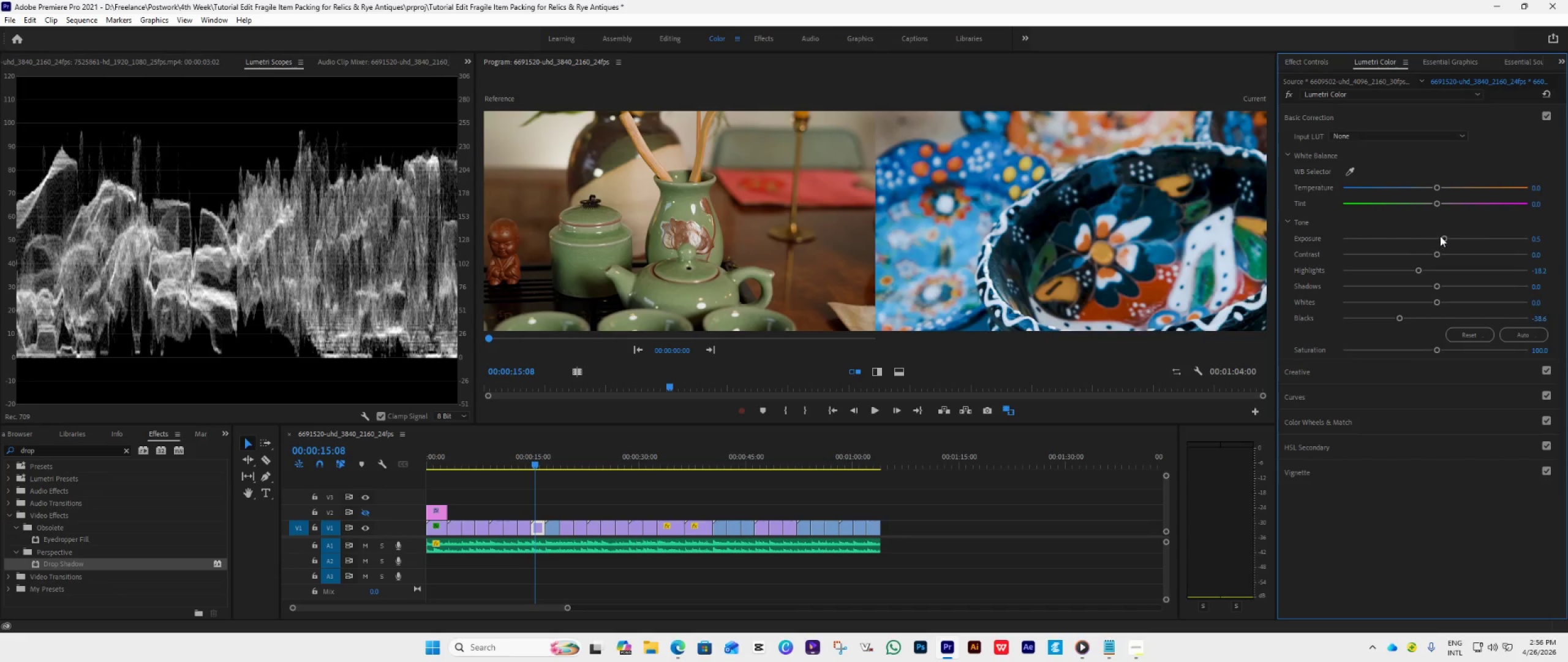 
left_click_drag(start_coordinate=[1442, 237], to_coordinate=[1447, 240])
 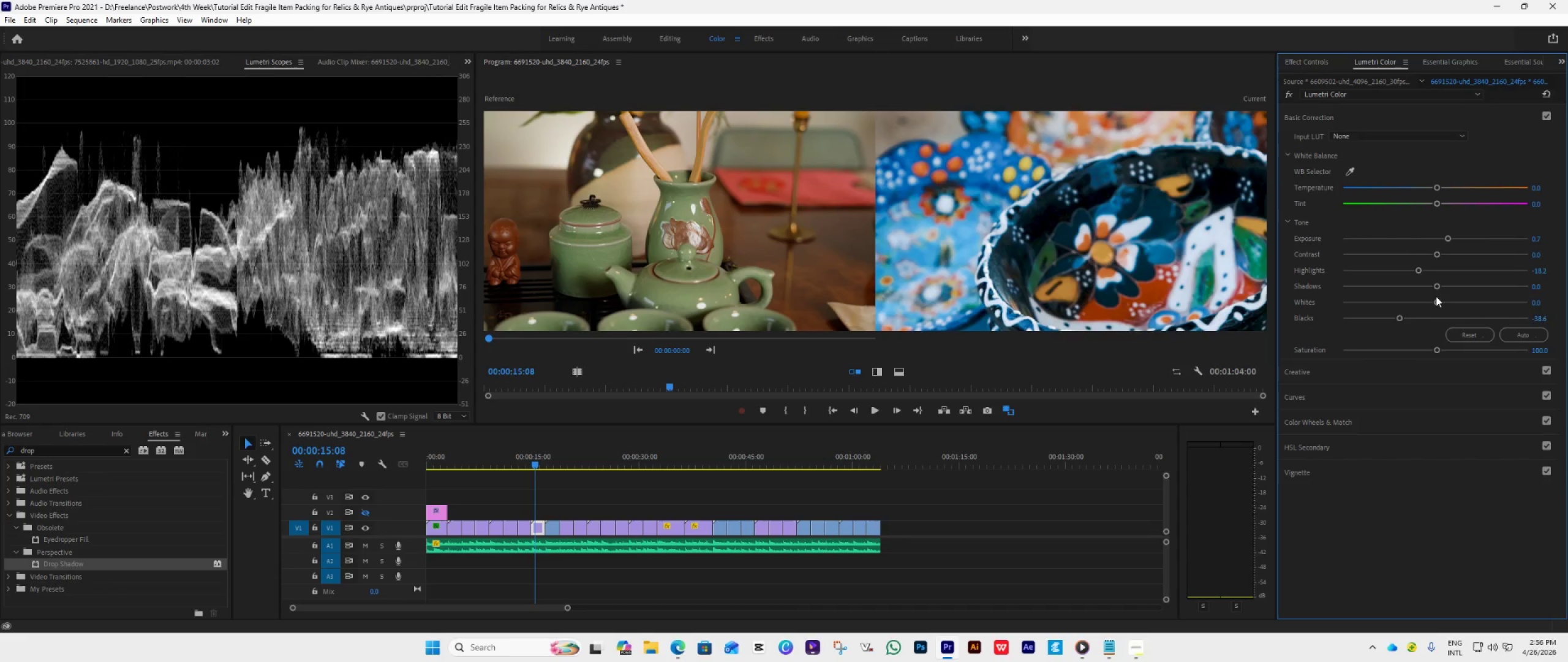 
left_click_drag(start_coordinate=[1436, 287], to_coordinate=[1410, 309])
 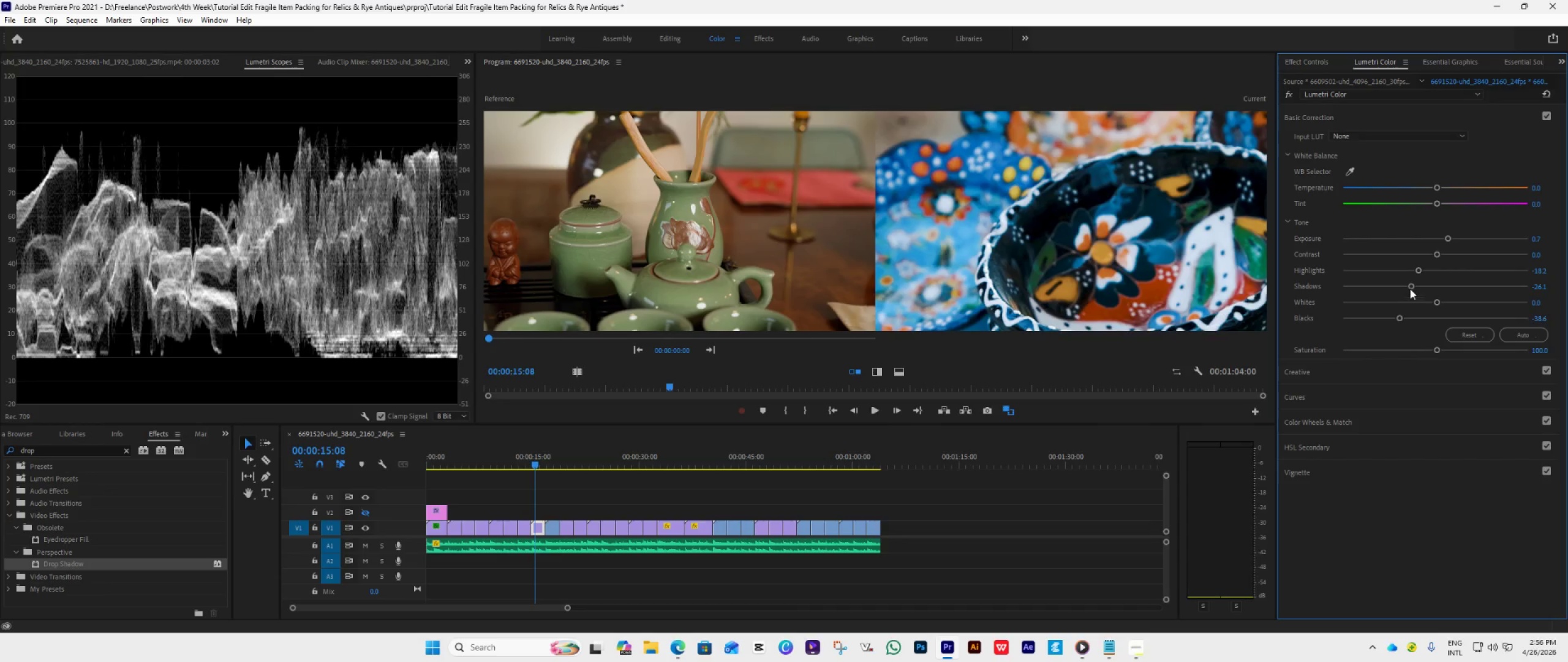 
left_click_drag(start_coordinate=[1409, 287], to_coordinate=[1418, 289])
 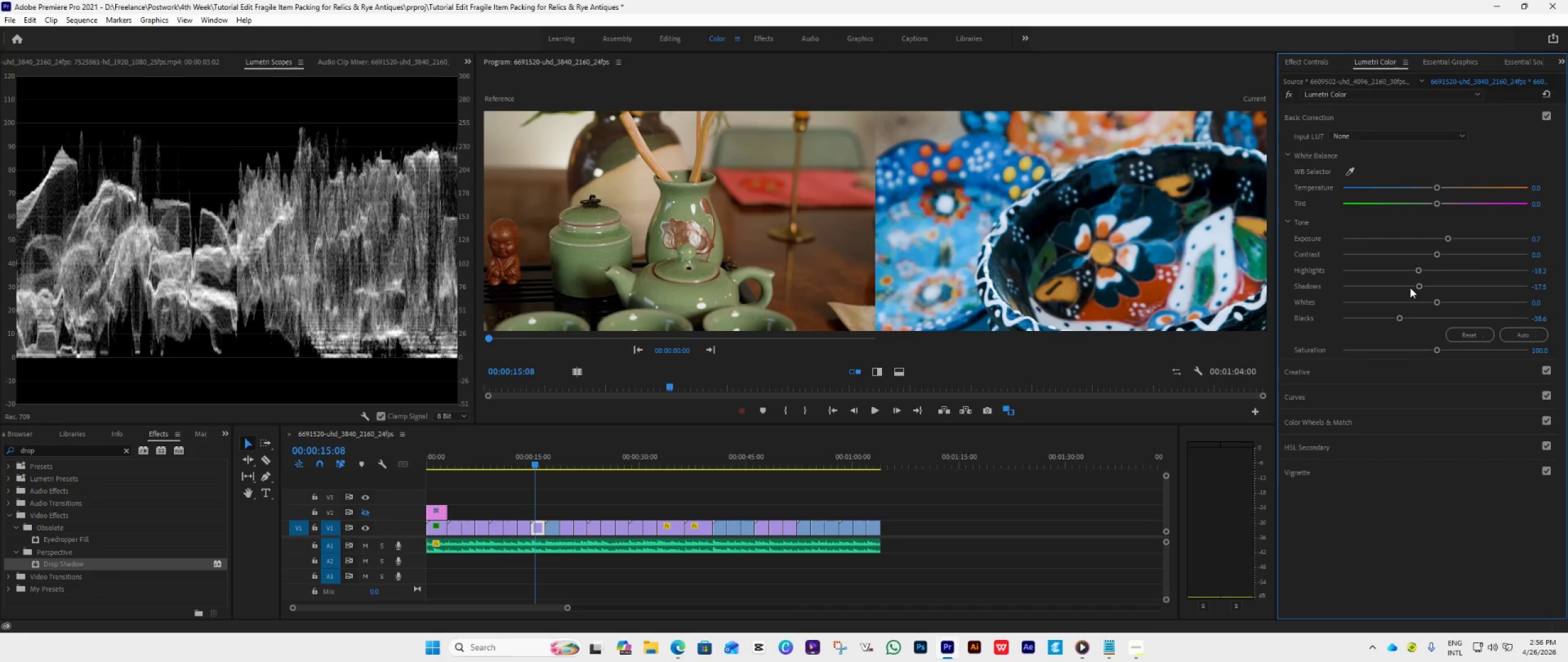 
left_click_drag(start_coordinate=[1439, 253], to_coordinate=[1456, 267])
 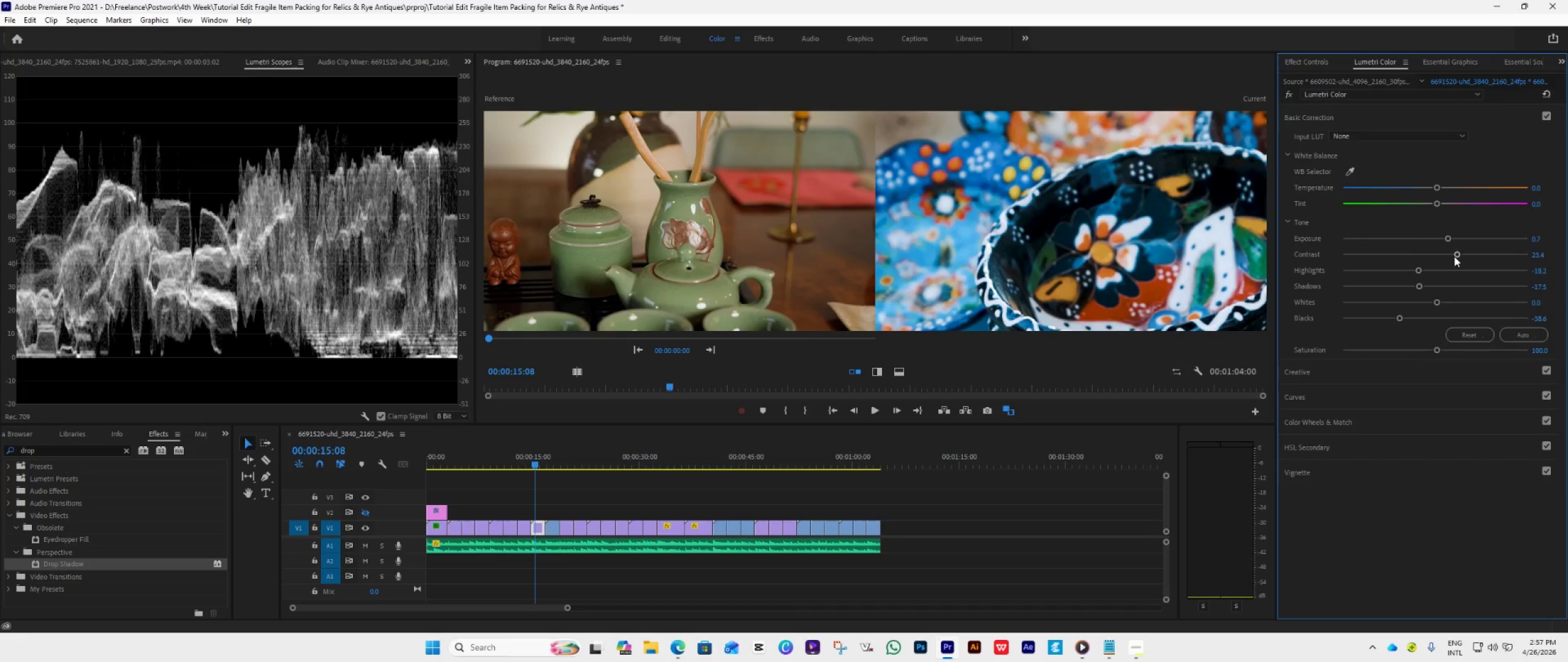 
left_click_drag(start_coordinate=[1454, 256], to_coordinate=[1457, 259])
 